 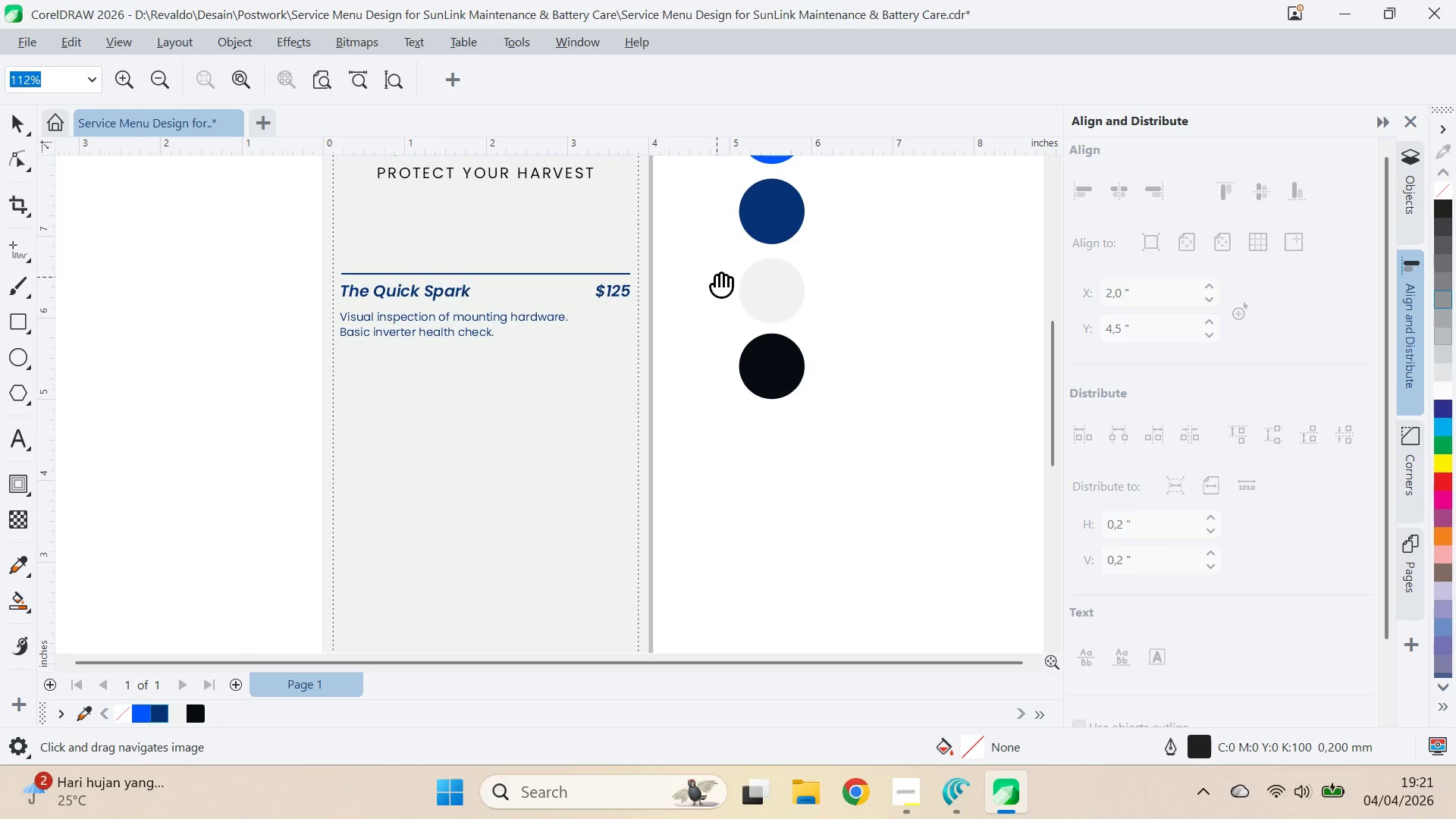 
key(V)
 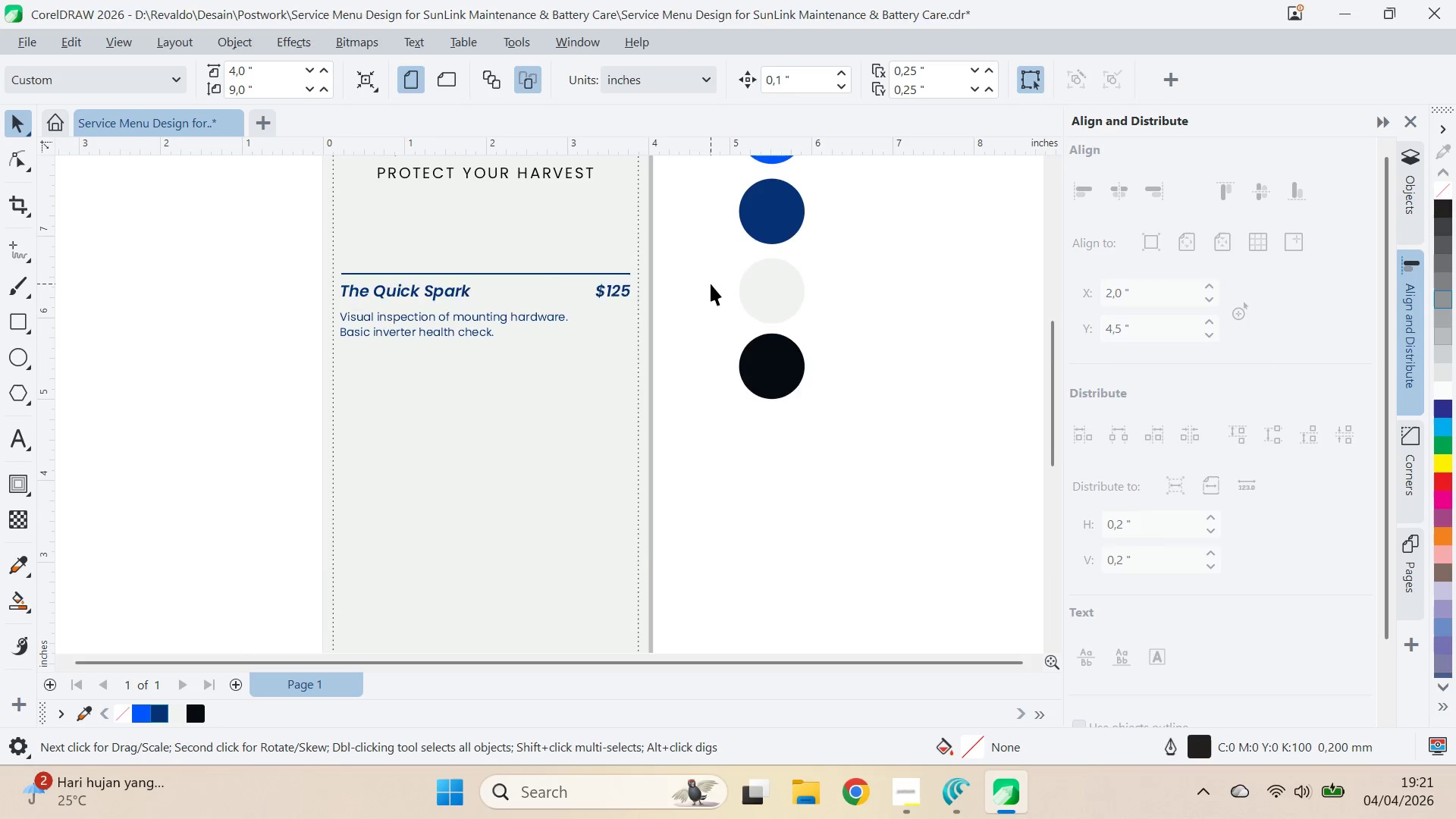 
key(Alt+Tab)
 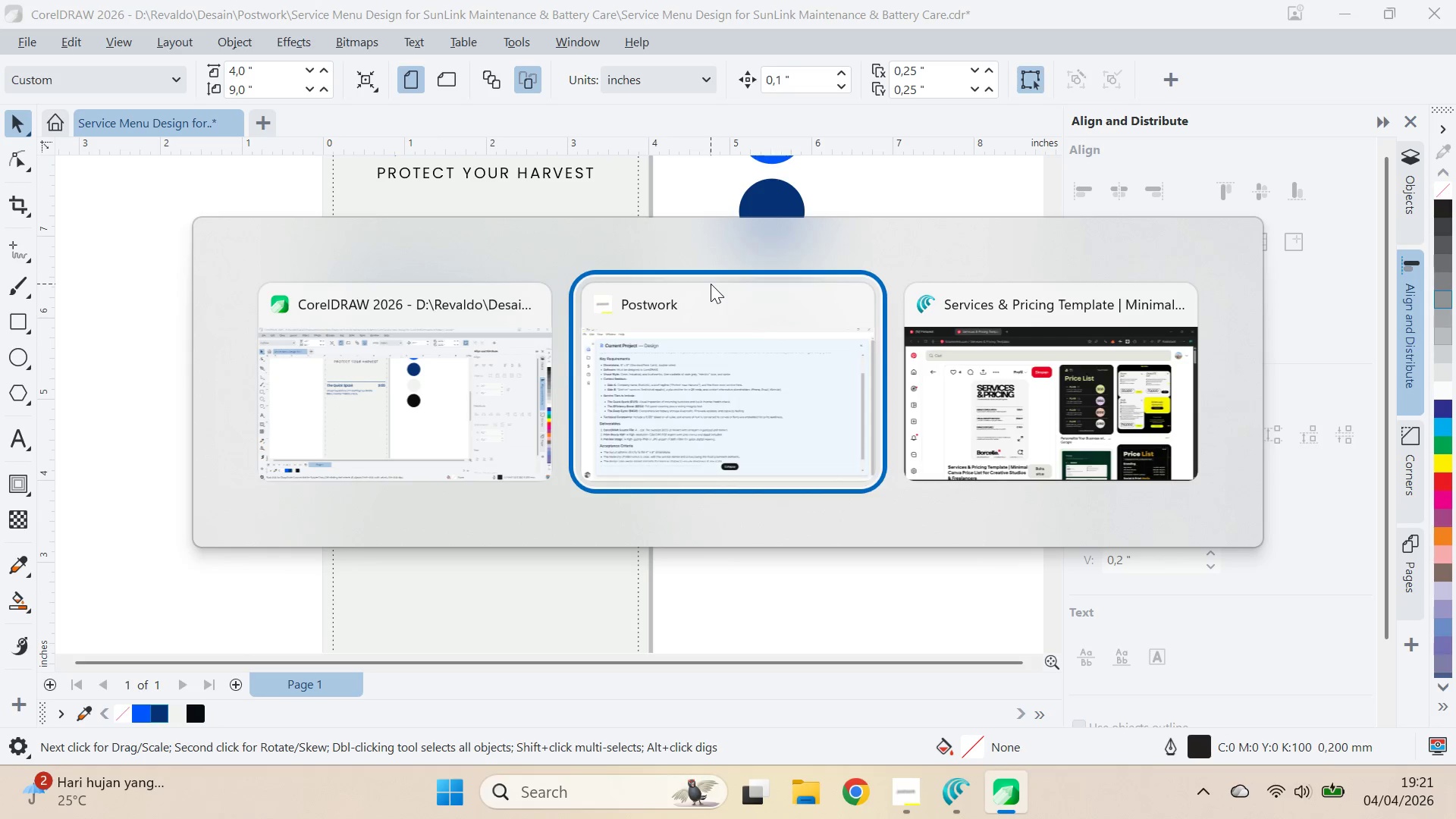 
key(Alt+Tab)
 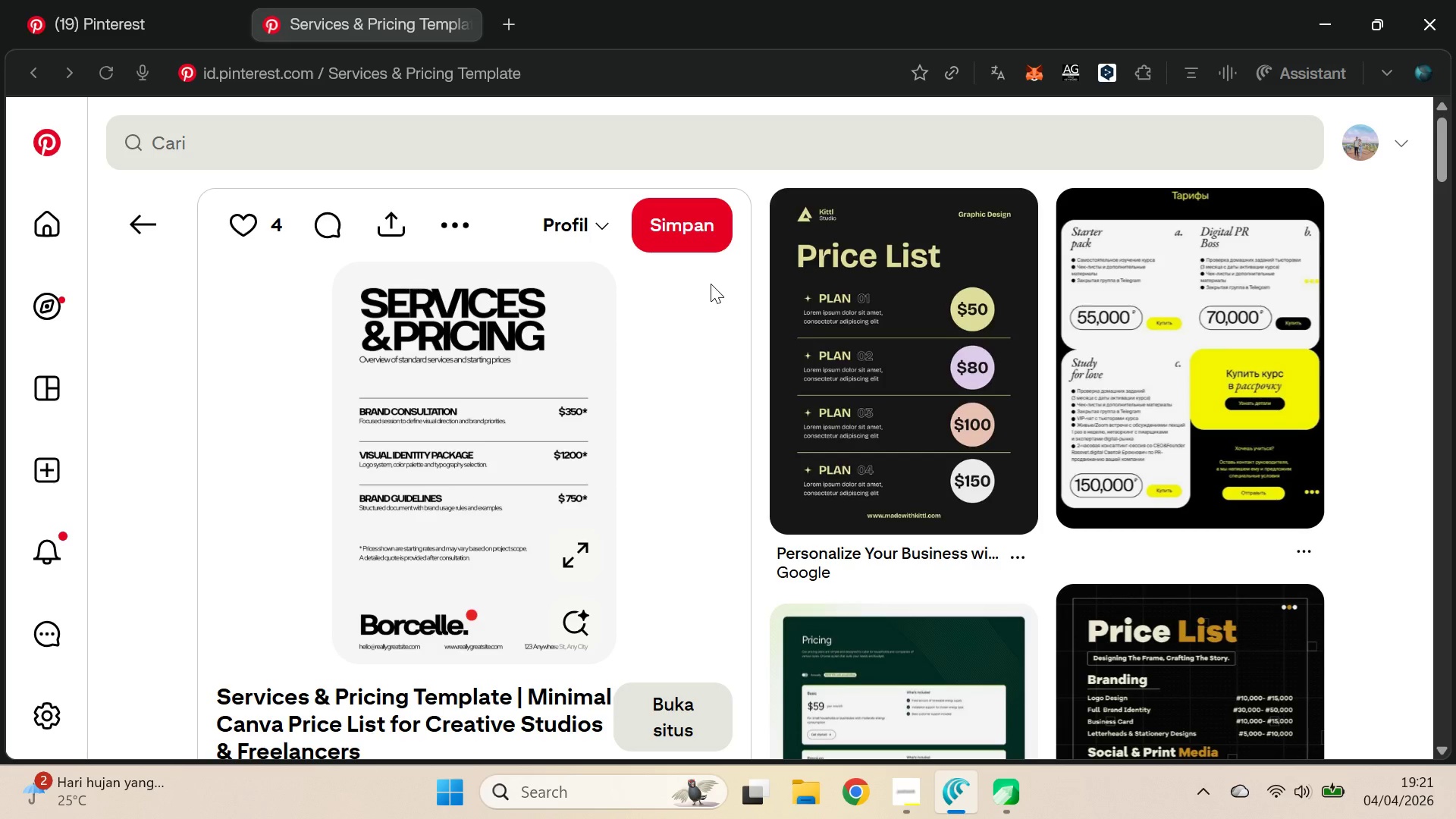 
key(Alt+AltLeft)
 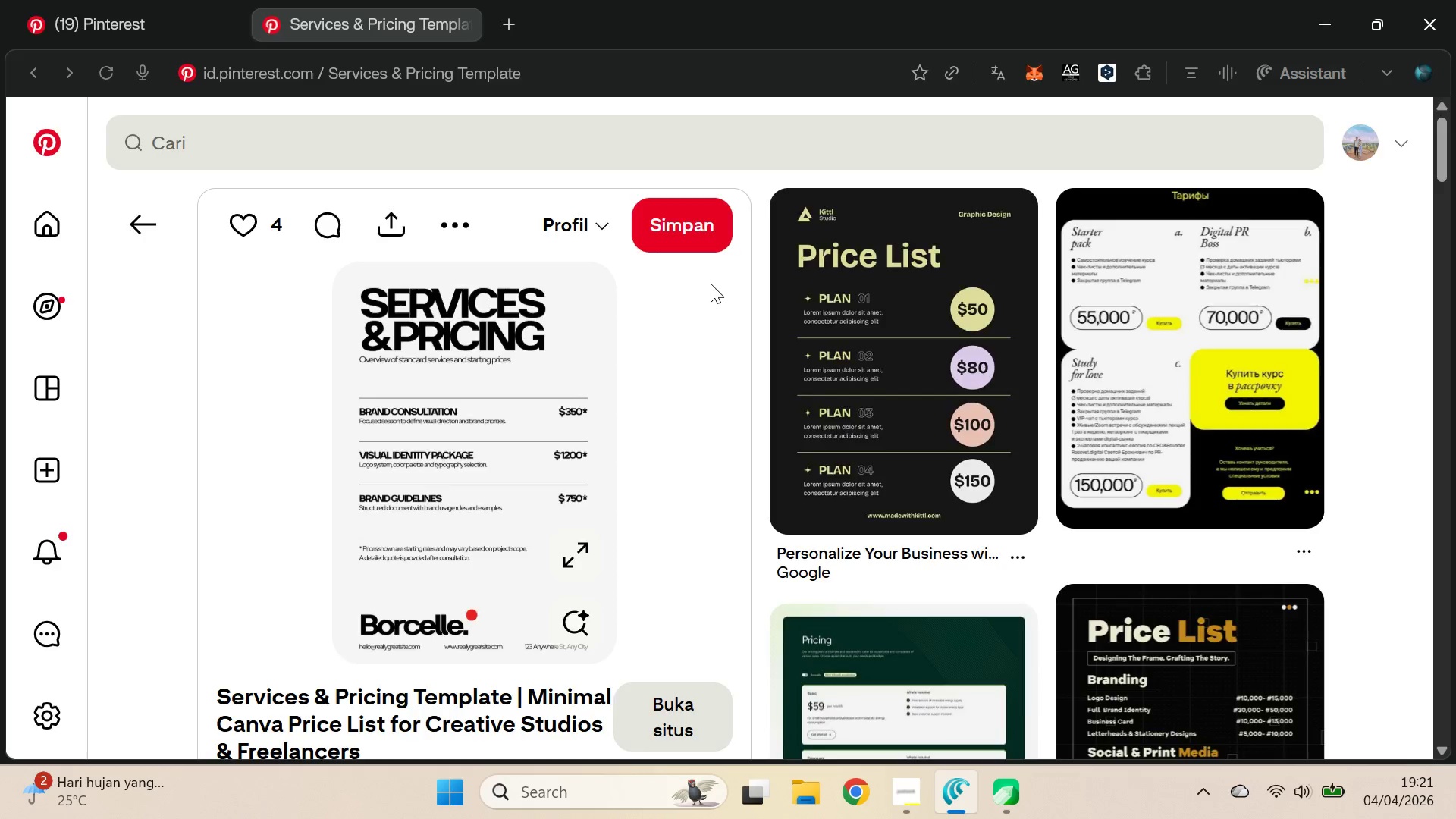 
key(Alt+Tab)
 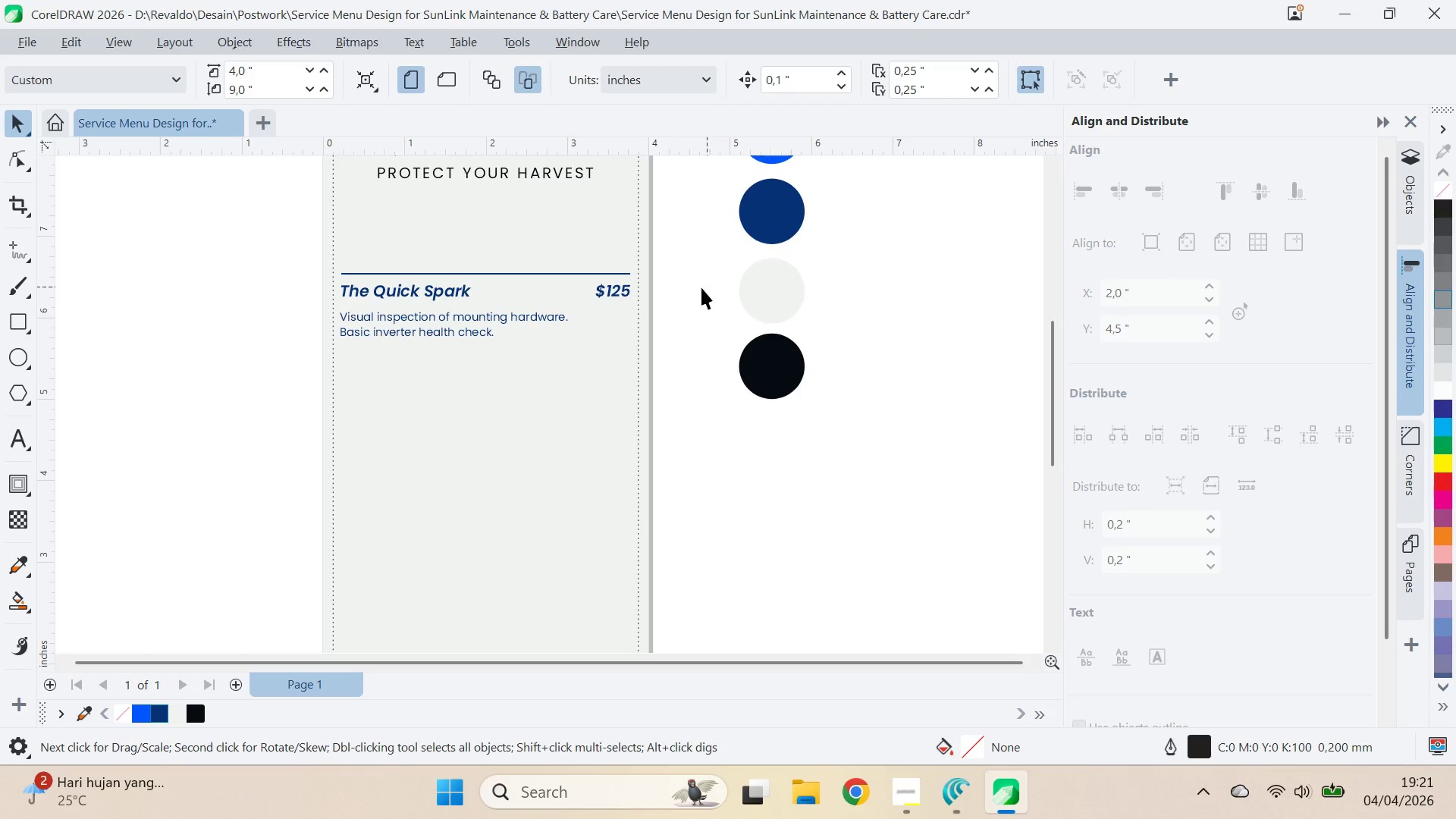 
key(Q)
 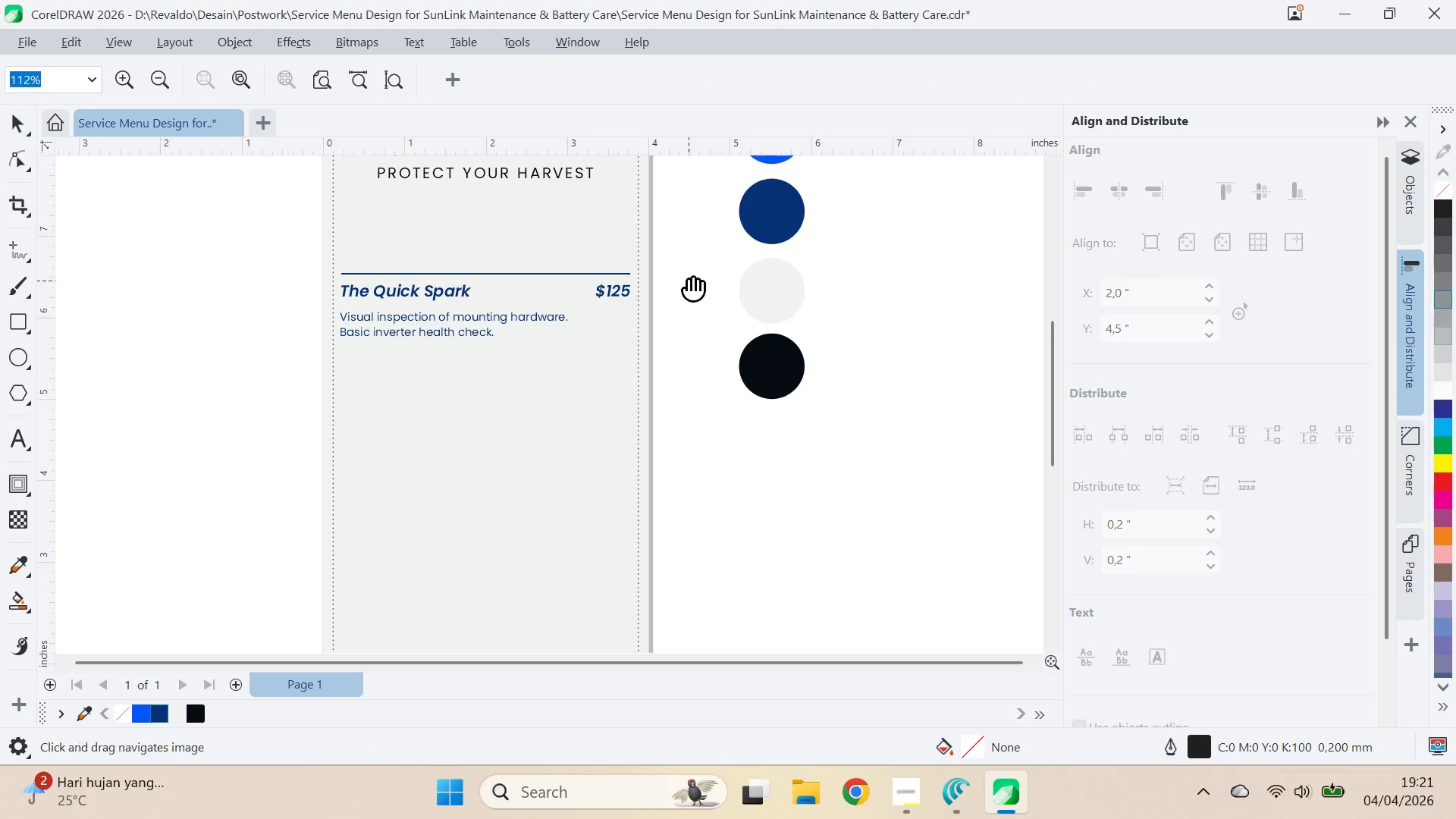 
left_click_drag(start_coordinate=[689, 281], to_coordinate=[737, 414])
 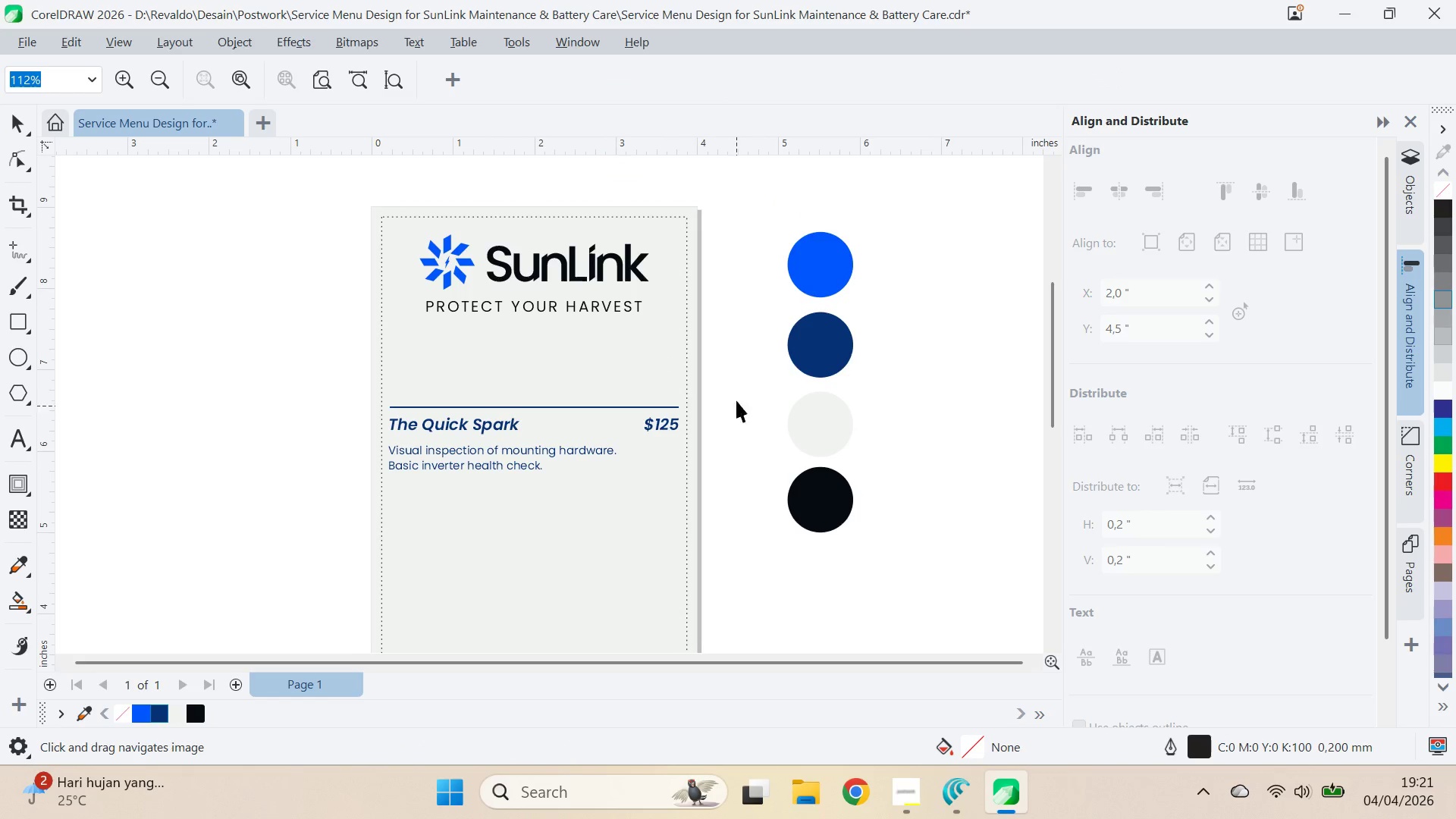 
key(V)
 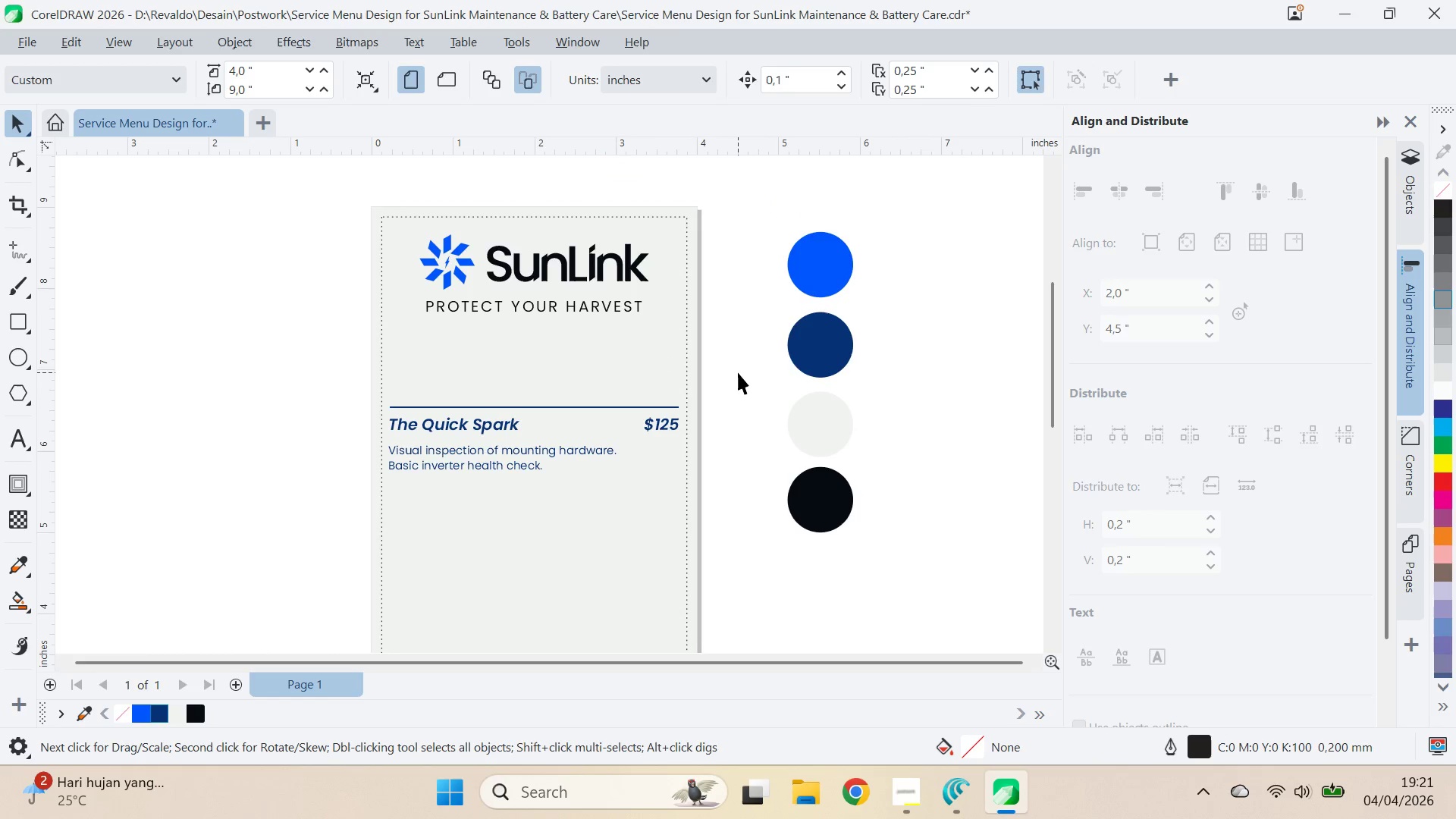 
key(Alt+AltLeft)
 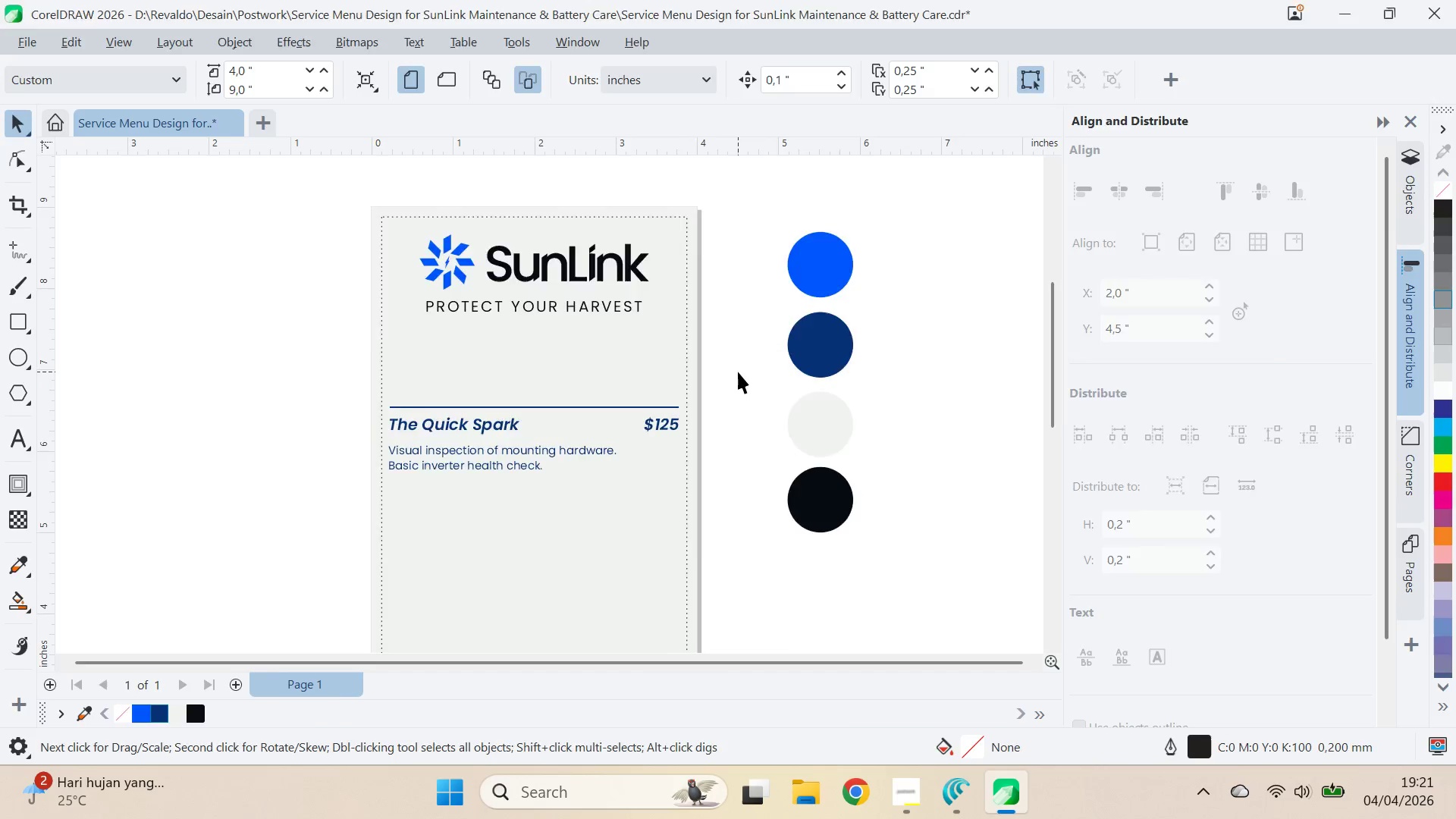 
key(Alt+Tab)
 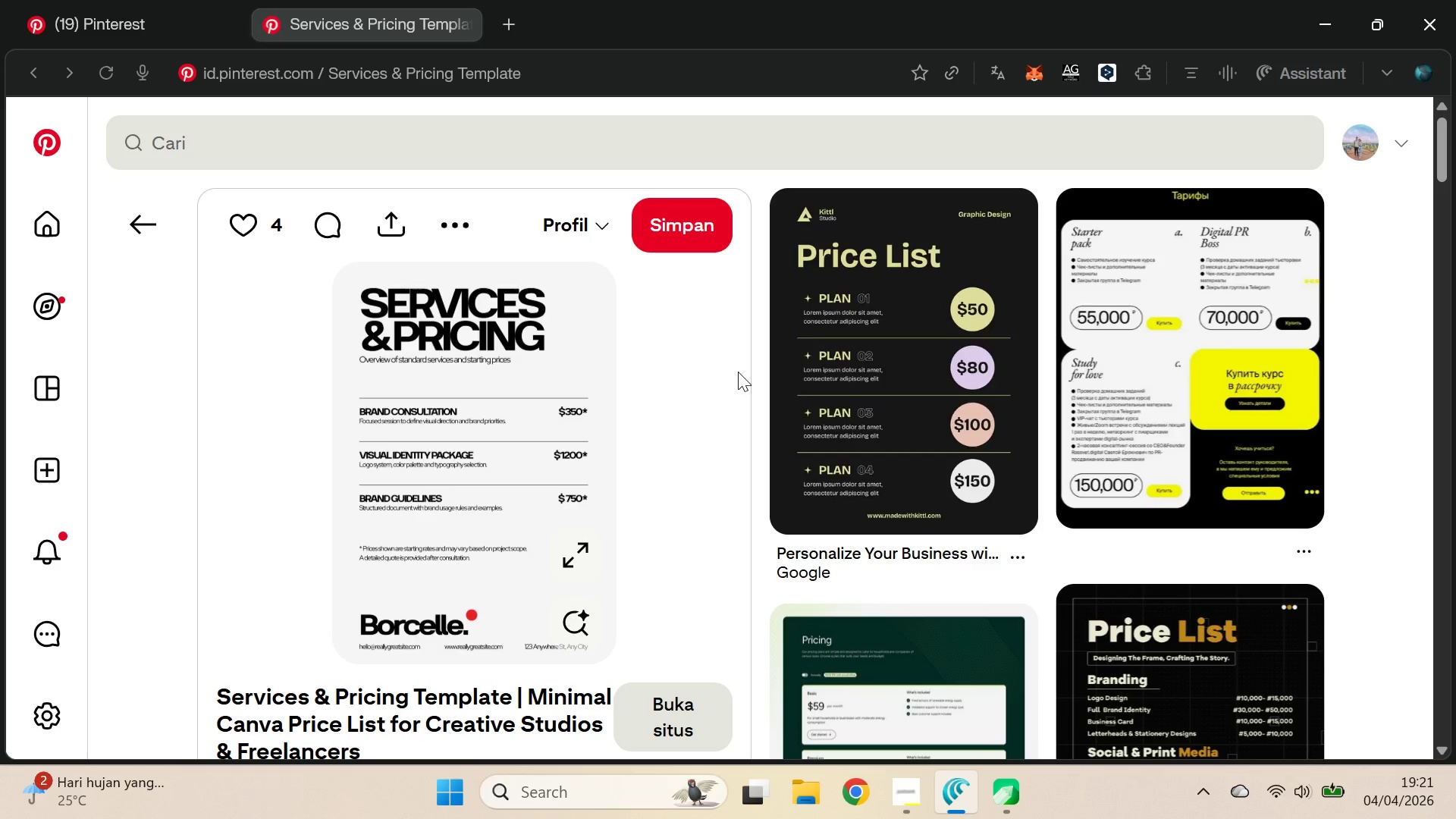 
key(Alt+AltLeft)
 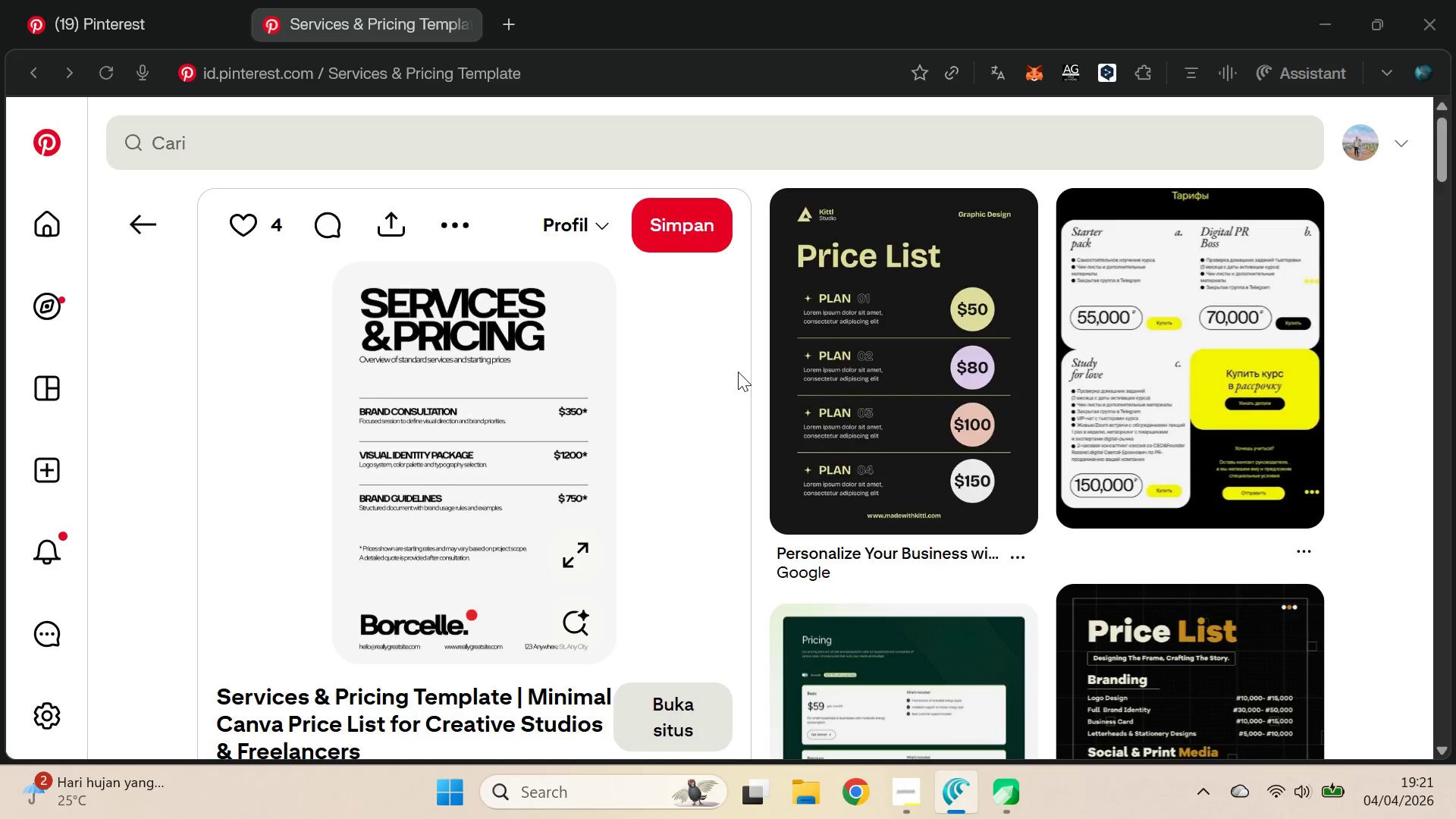 
key(Alt+Tab)
 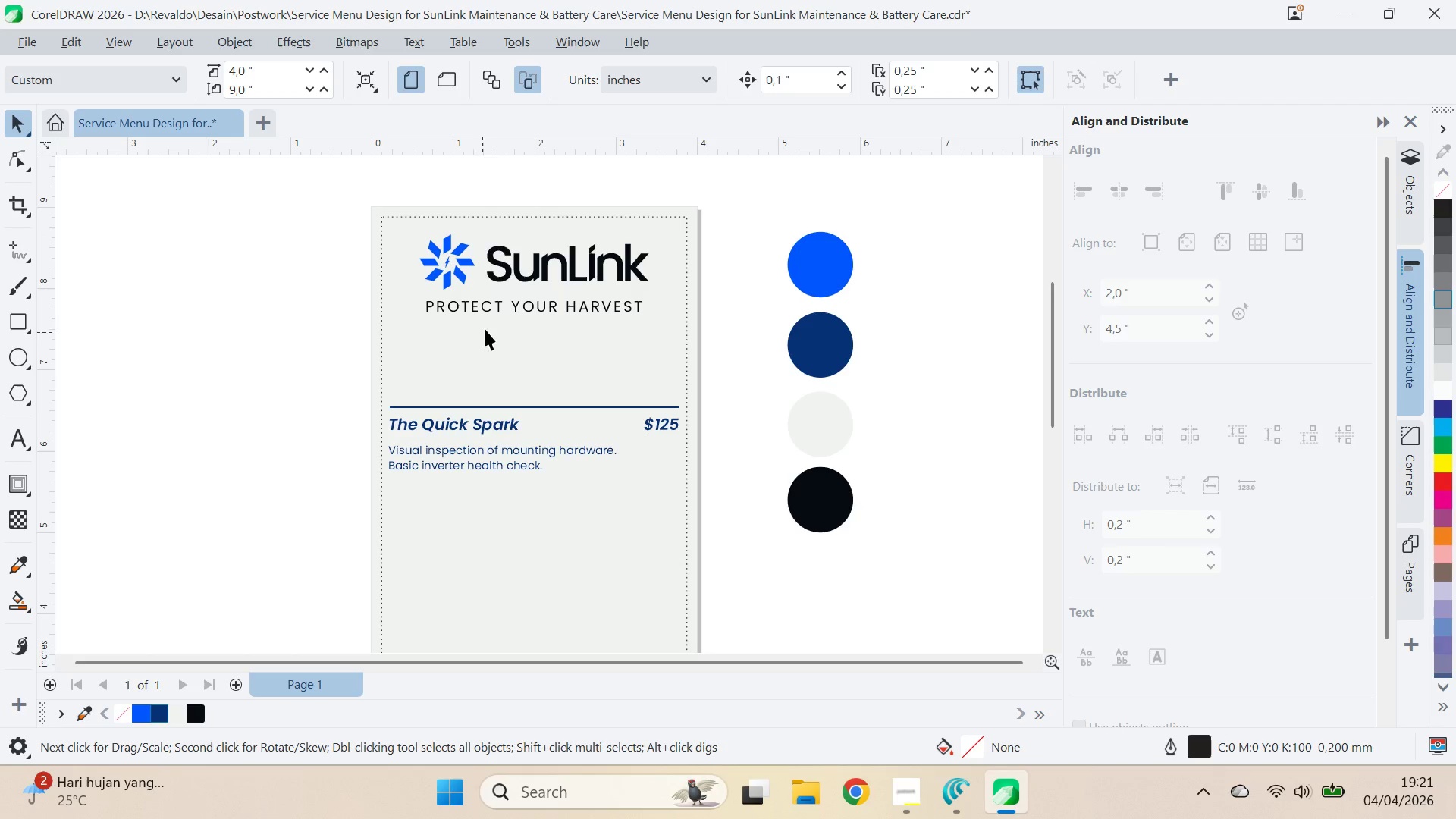 
left_click_drag(start_coordinate=[548, 306], to_coordinate=[548, 300])
 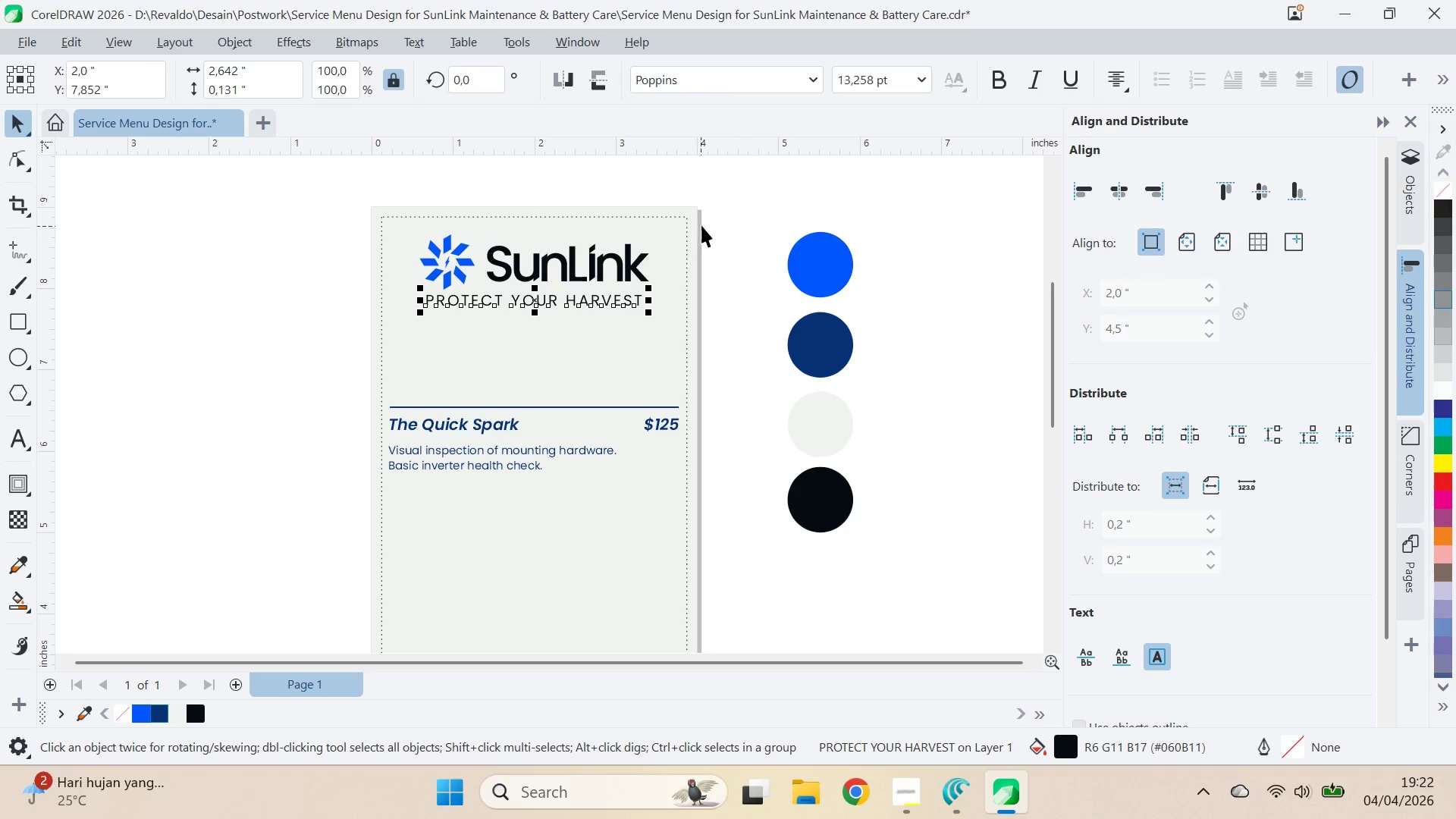 
hold_key(key=ShiftLeft, duration=0.95)
 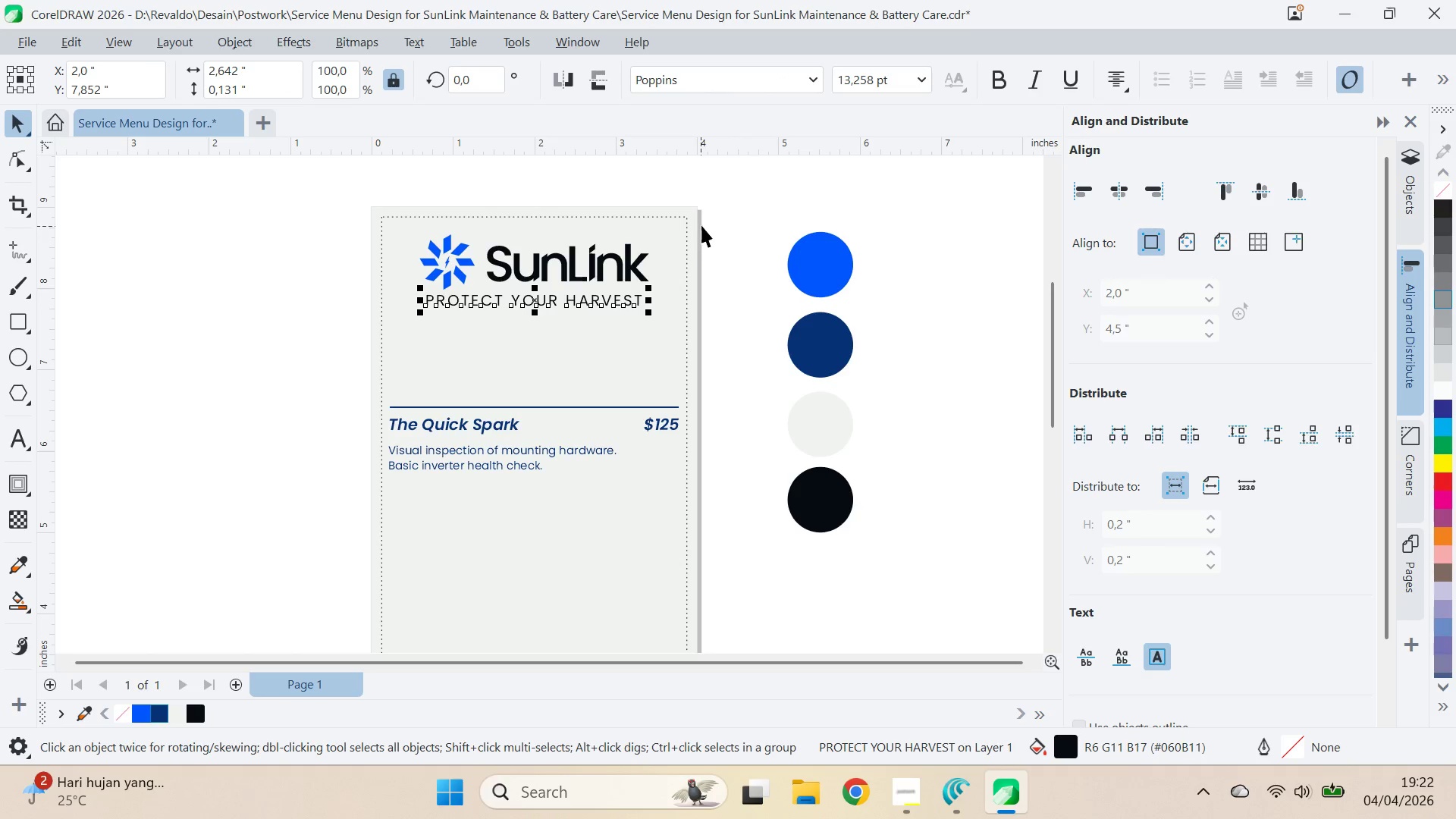 
left_click_drag(start_coordinate=[707, 218], to_coordinate=[395, 333])
 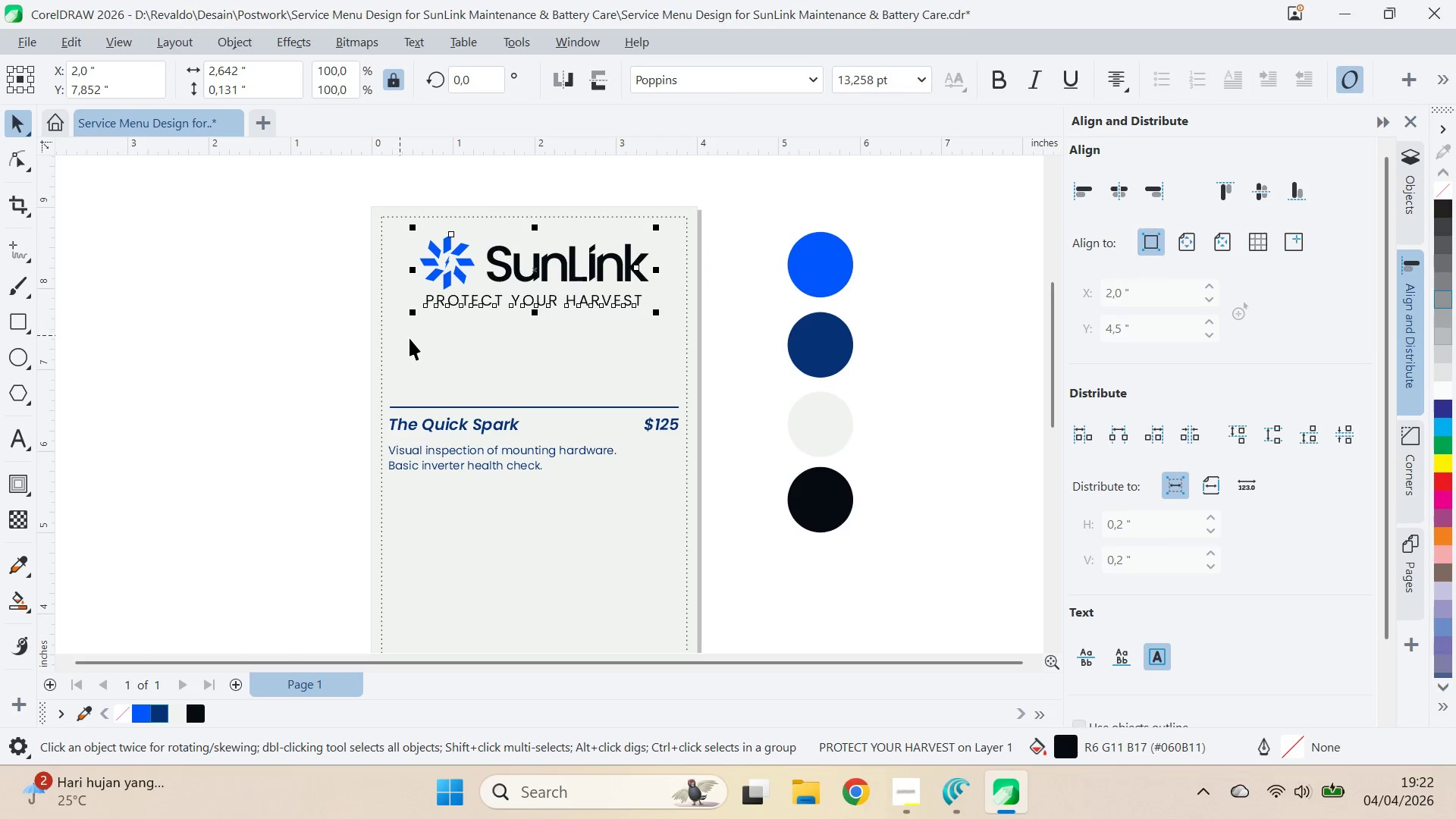 
key(Control+G)
 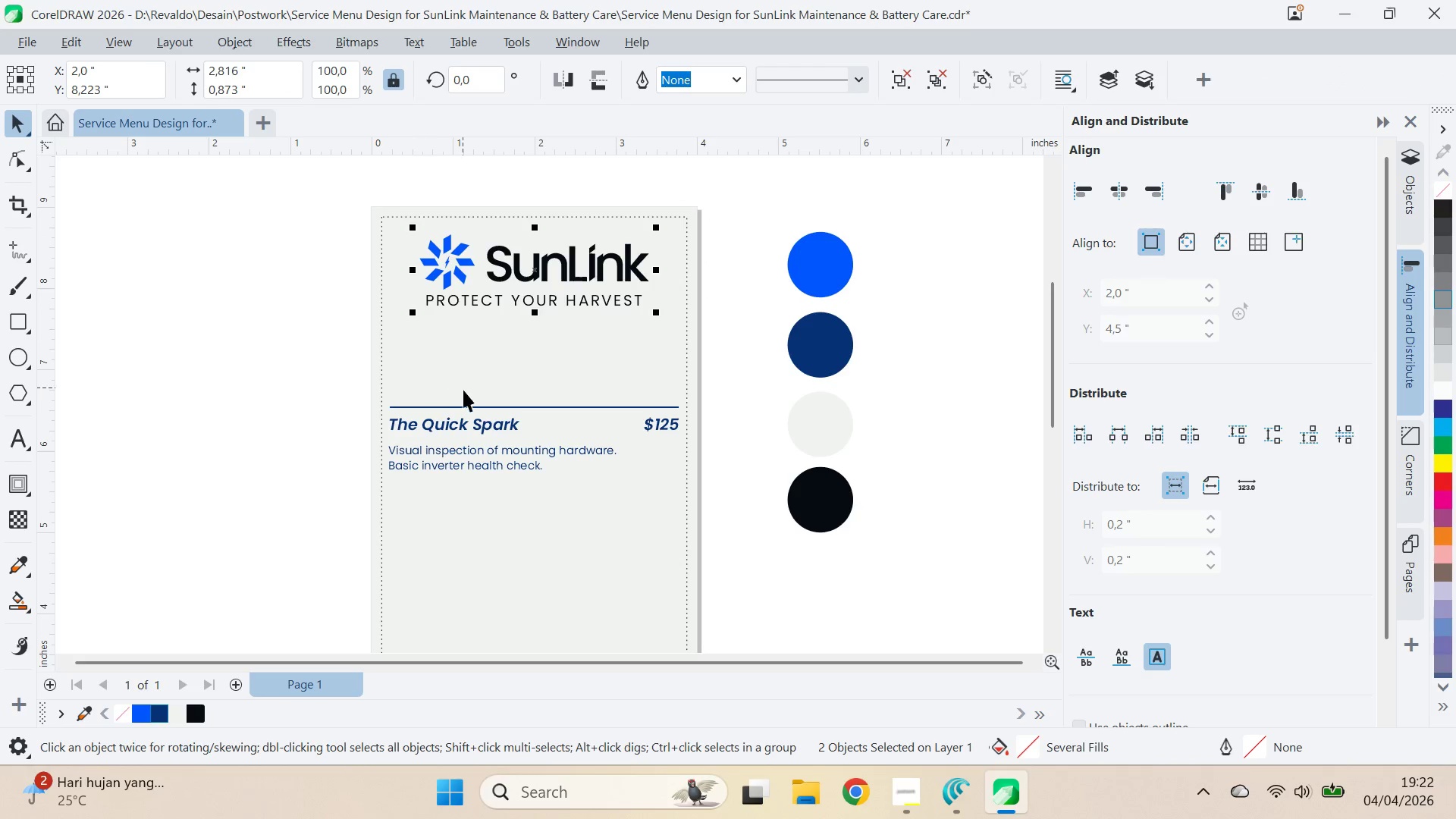 
hold_key(key=ShiftLeft, duration=0.94)
 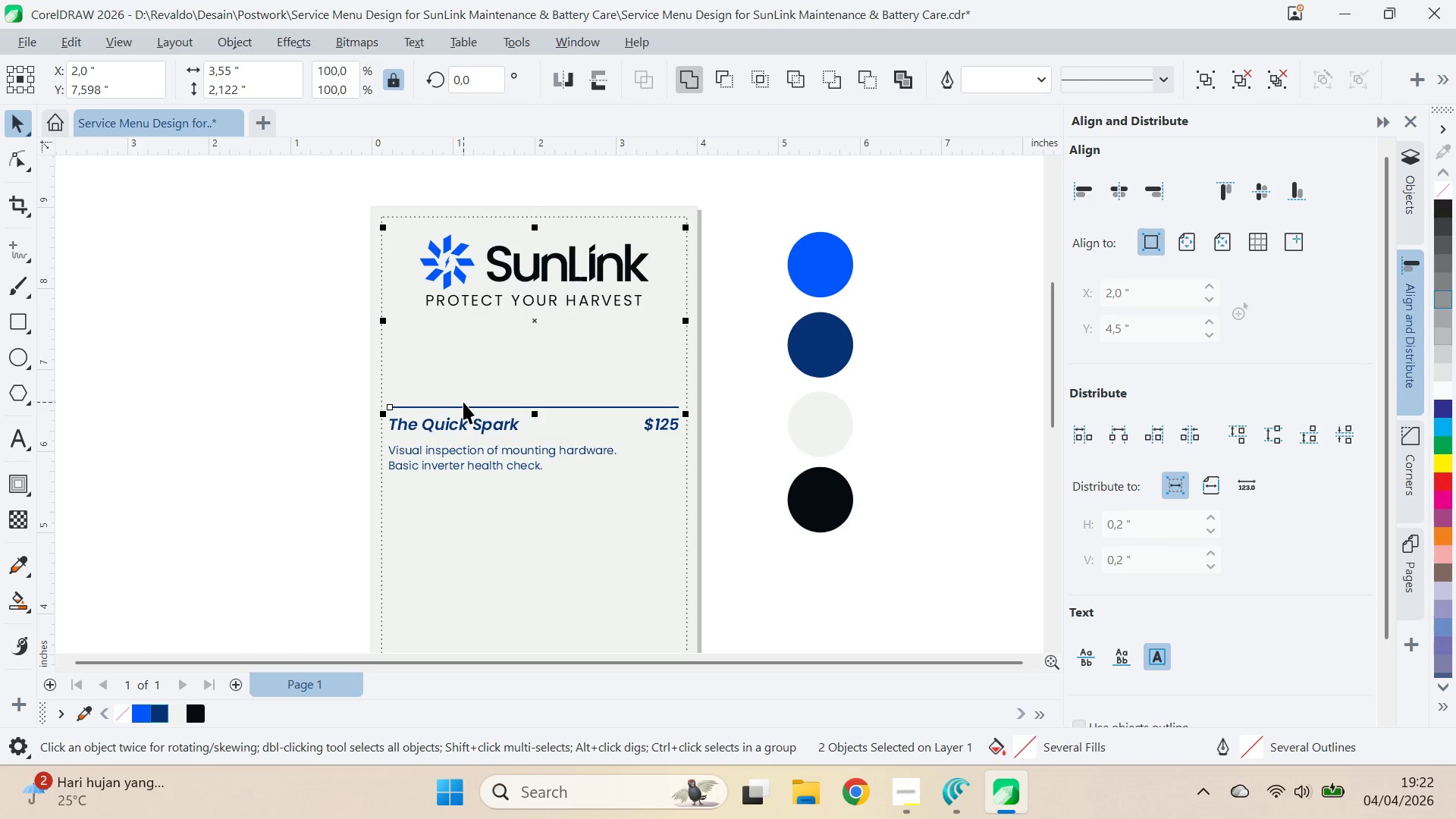 
key(L)
 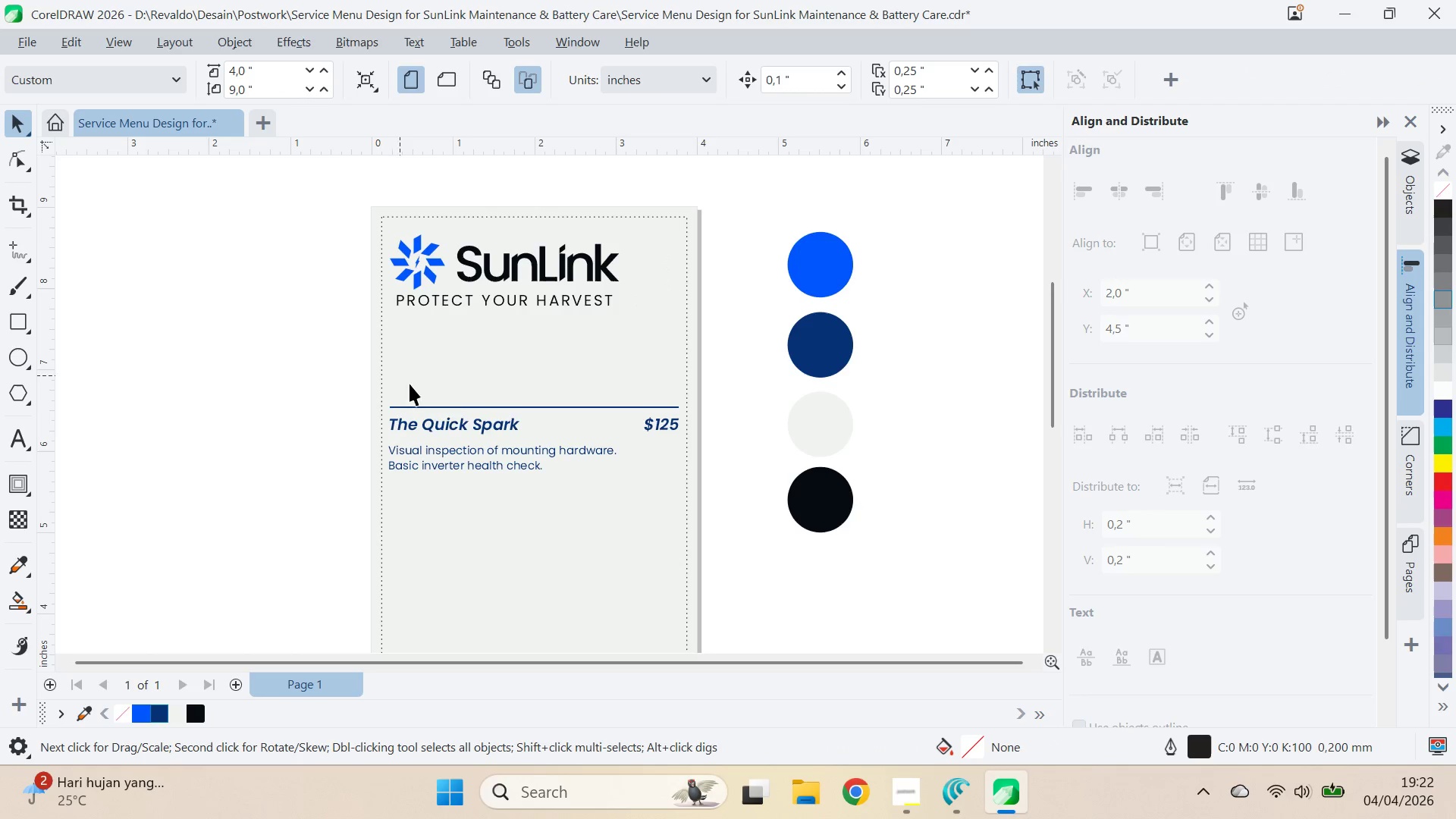 
left_click_drag(start_coordinate=[463, 425], to_coordinate=[463, 380])
 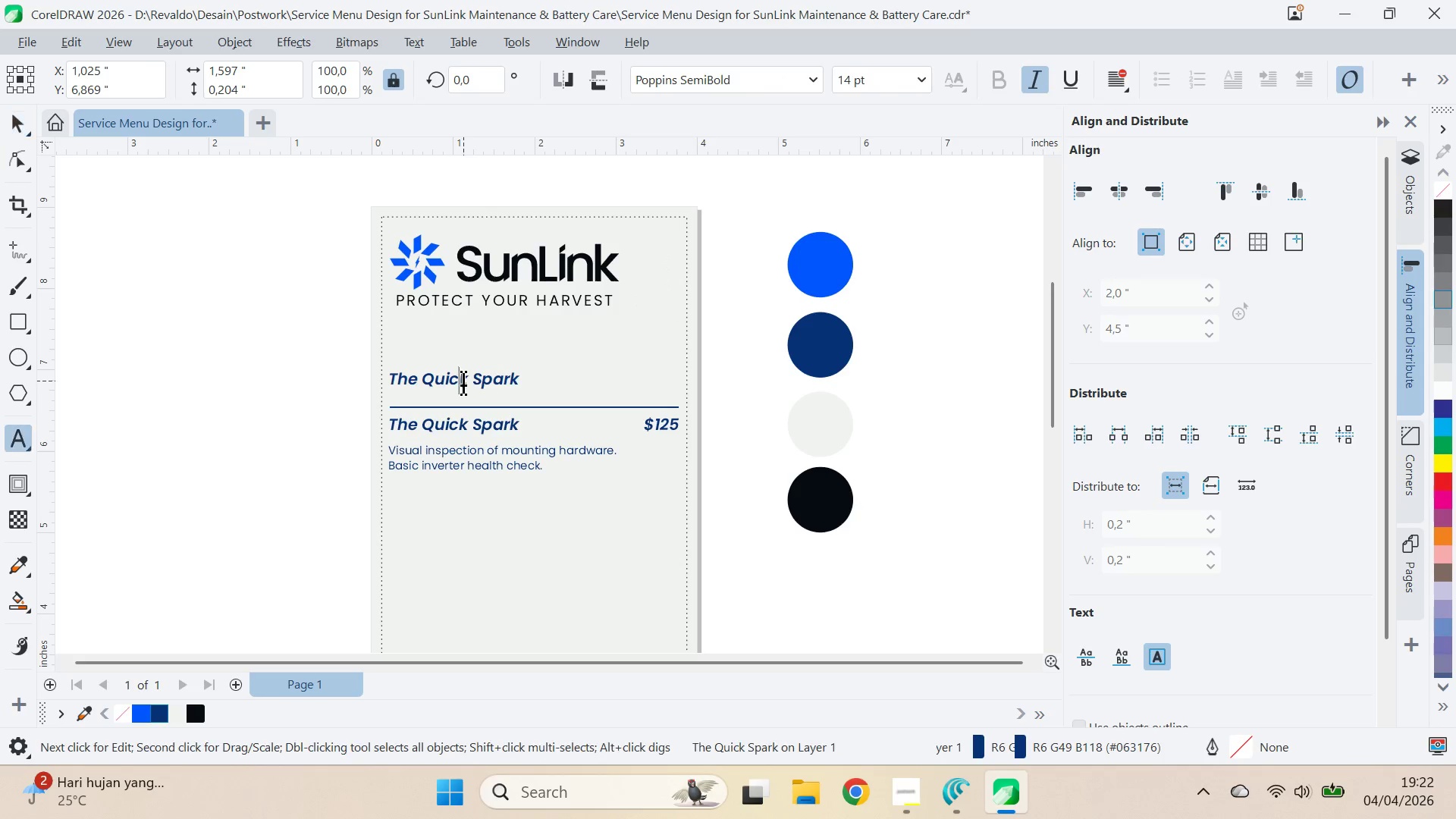 
hold_key(key=ShiftLeft, duration=1.05)
 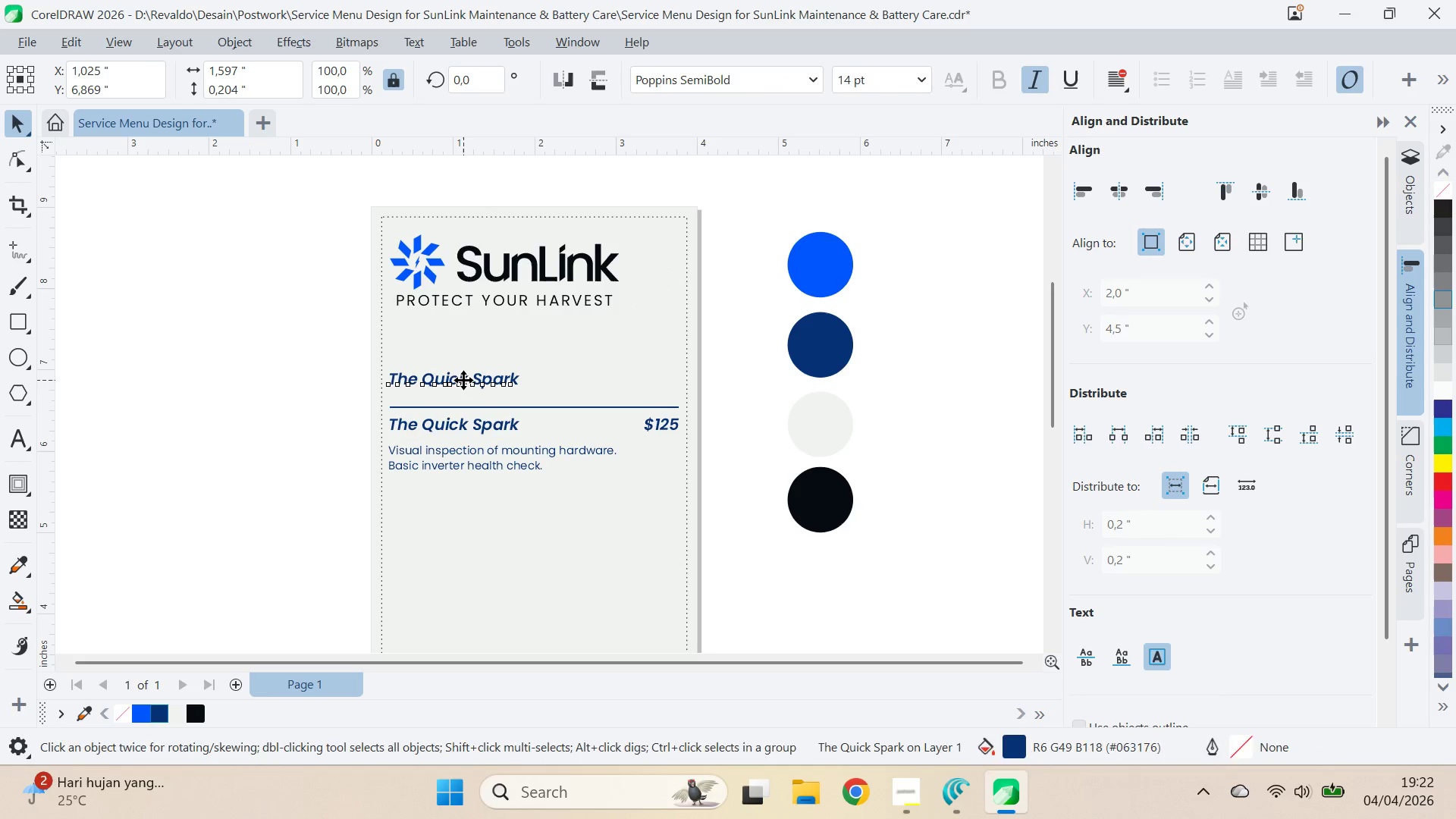 
double_click([463, 380])
 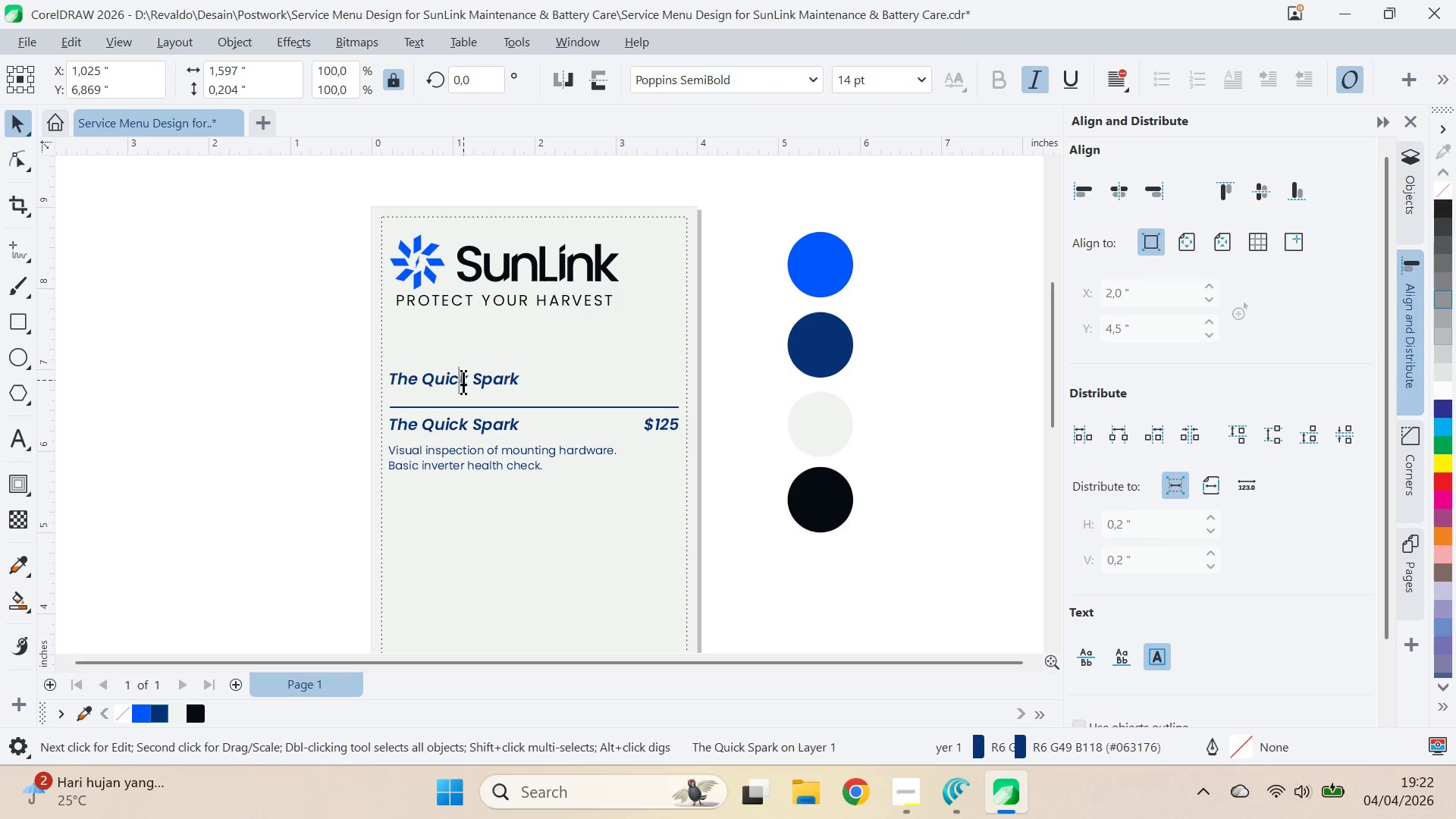 
key(Control+ControlLeft)
 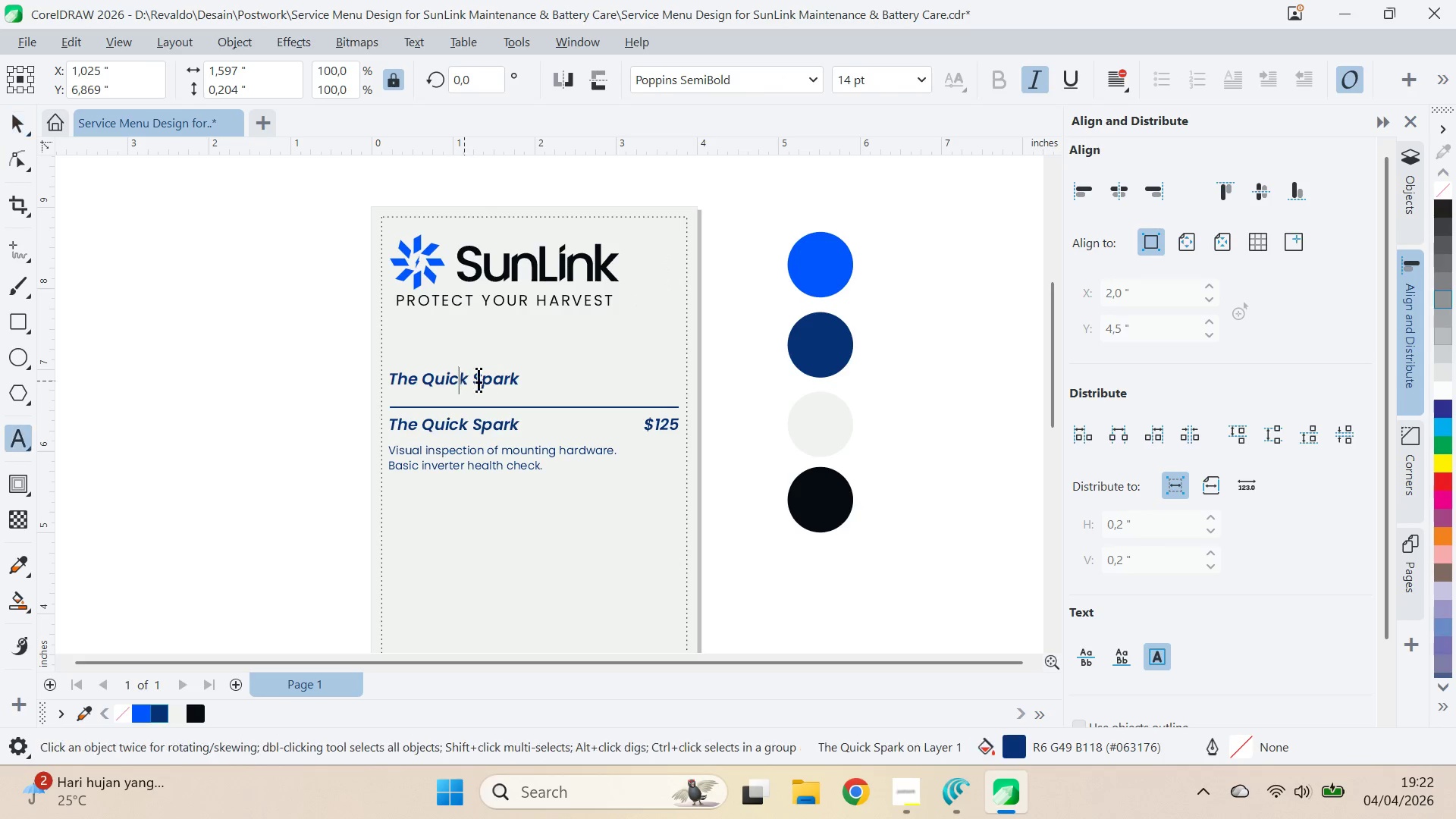 
key(Control+A)
 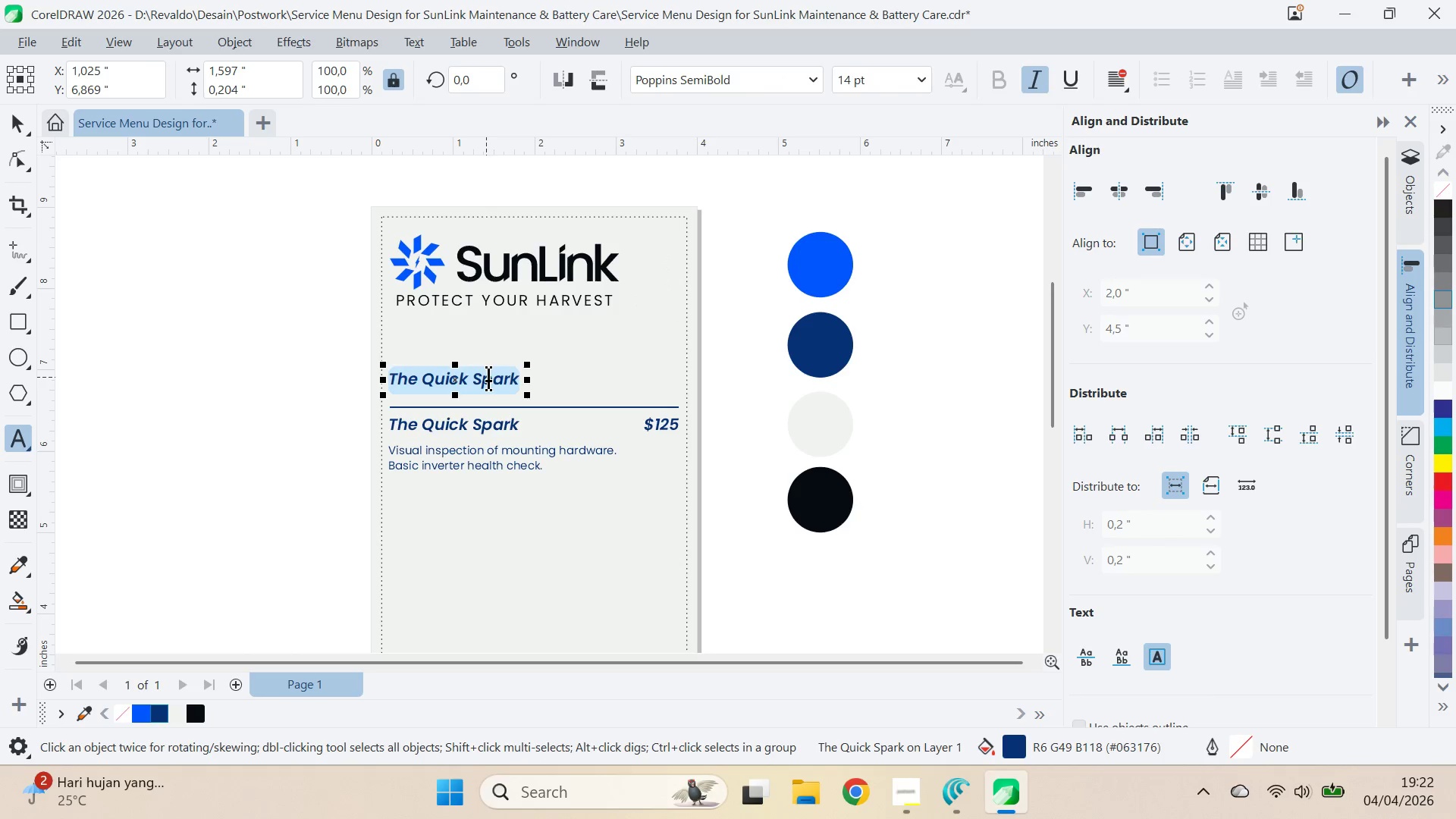 
key(Shift+S)
 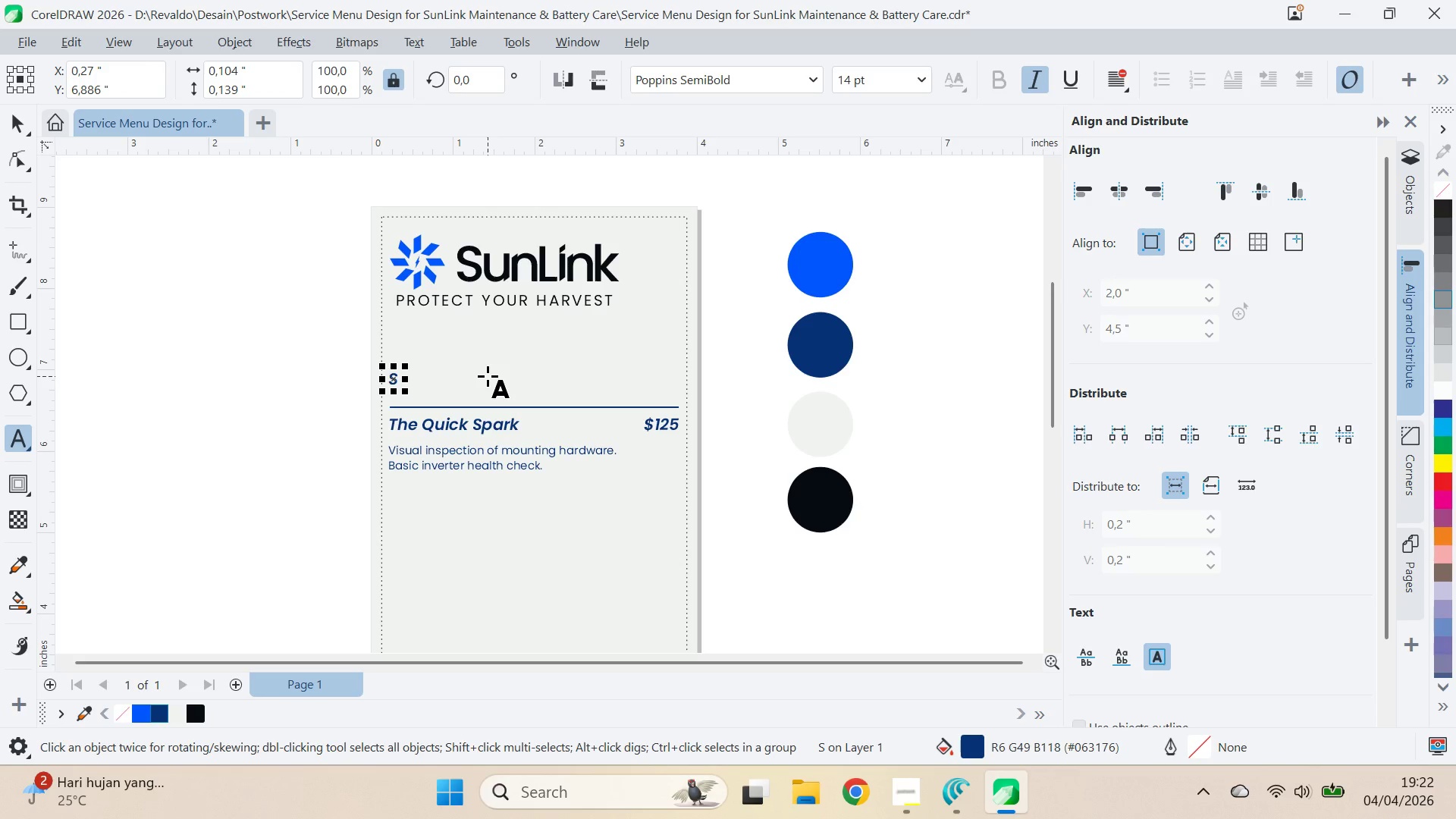 
wait(7.58)
 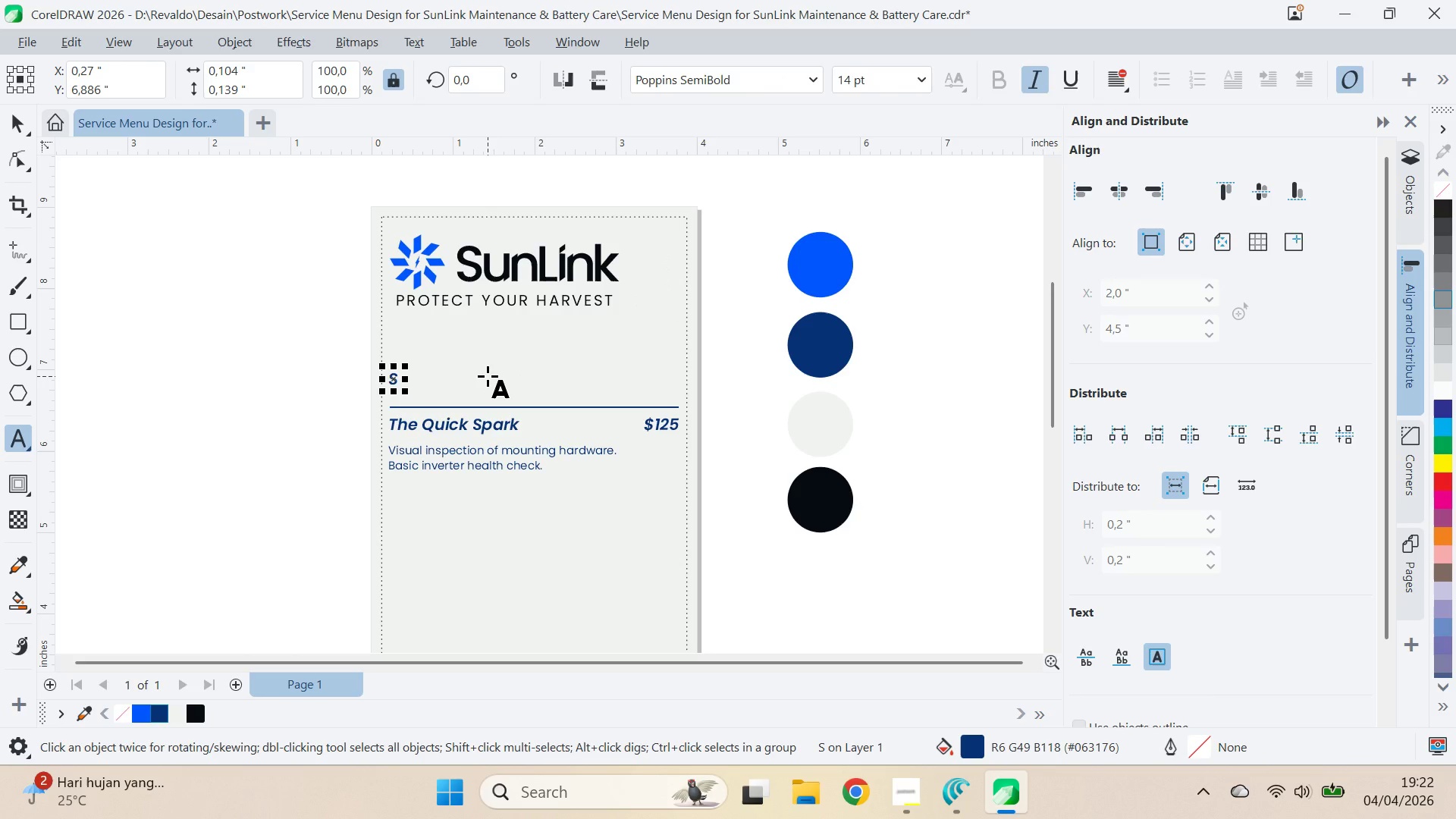 
key(Backspace)
type(Maintenance & Battery Care )
key(Backspace)
 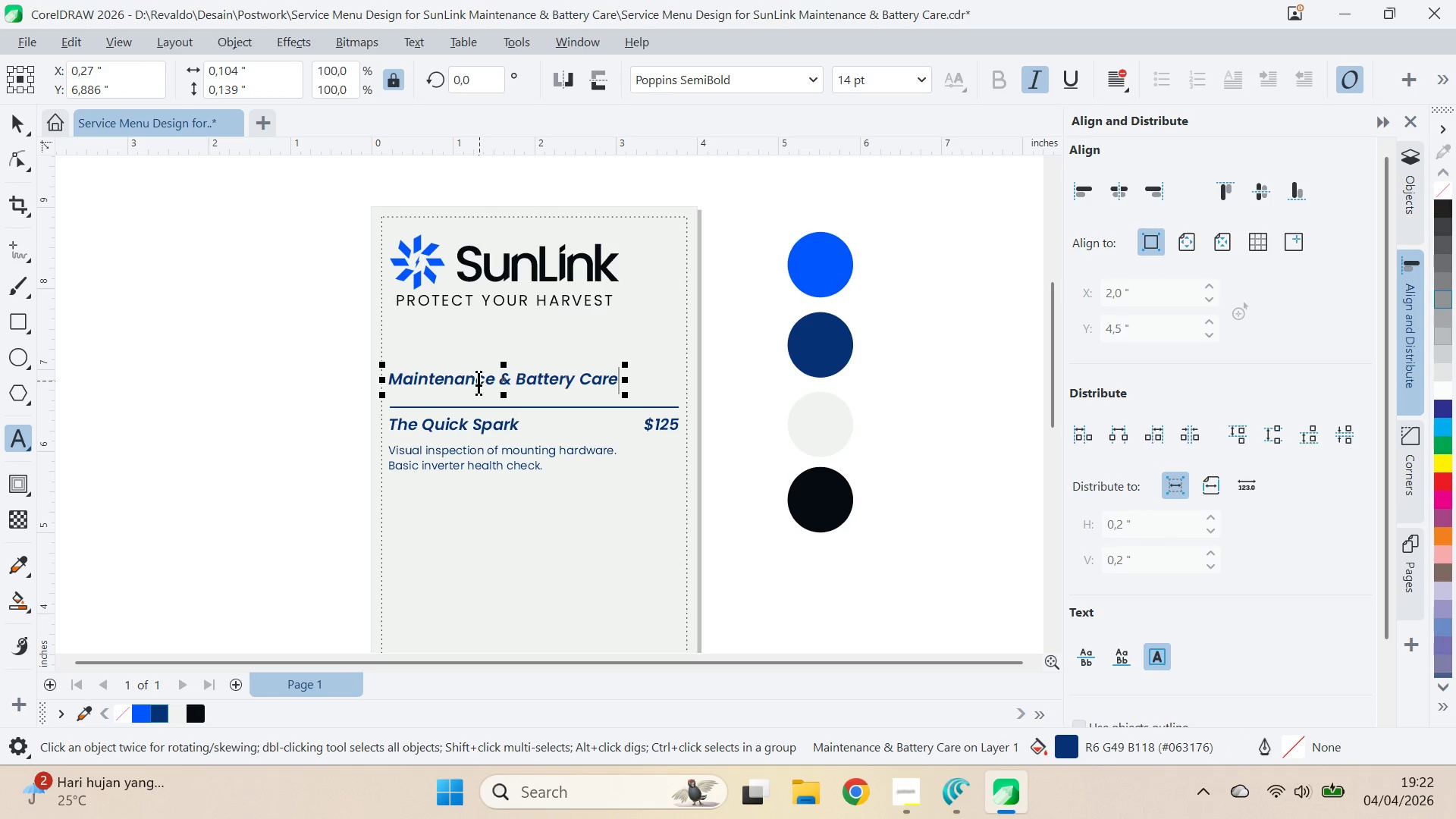 
double_click([191, 257])
 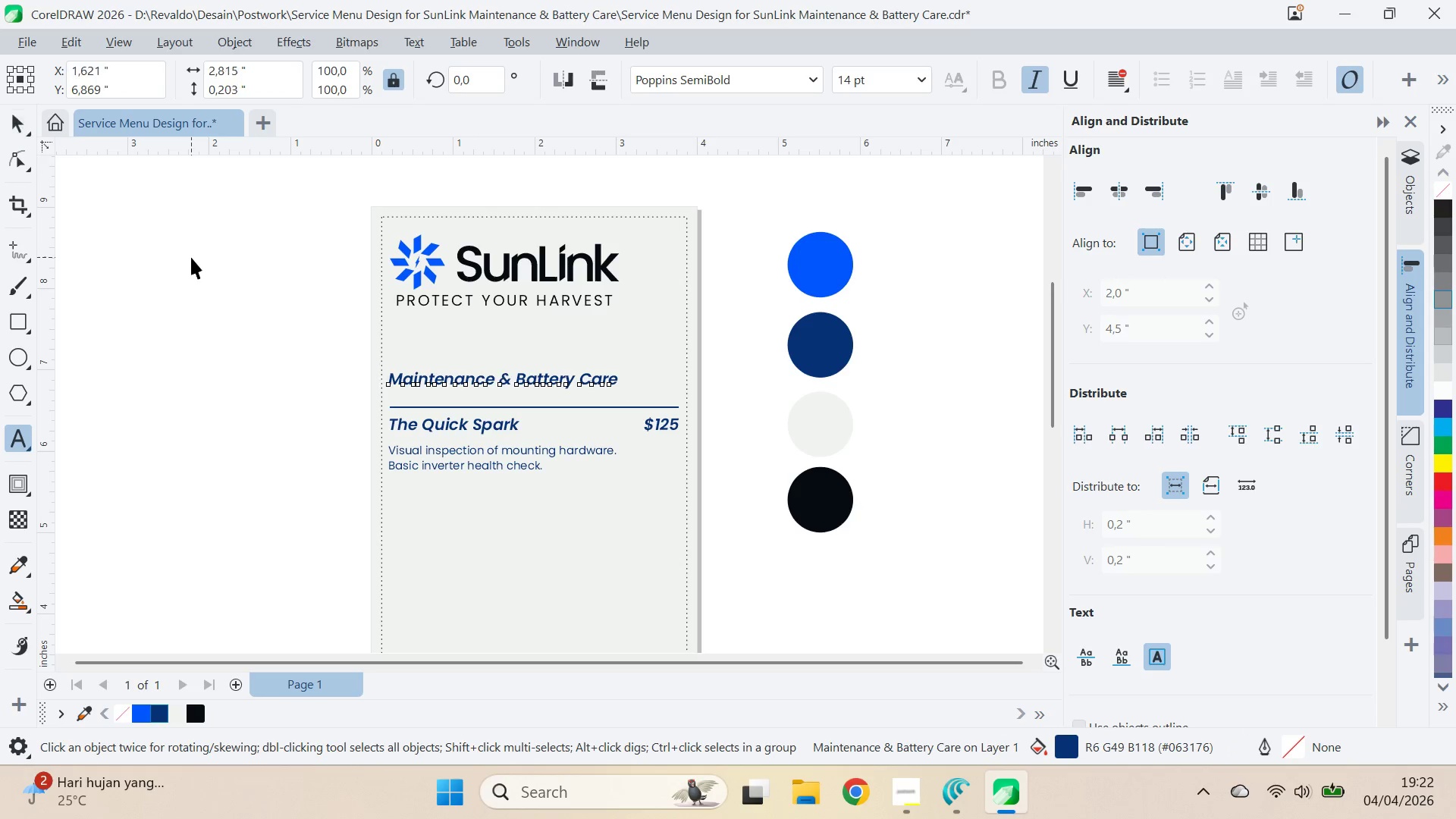 
key(Alt+AltLeft)
 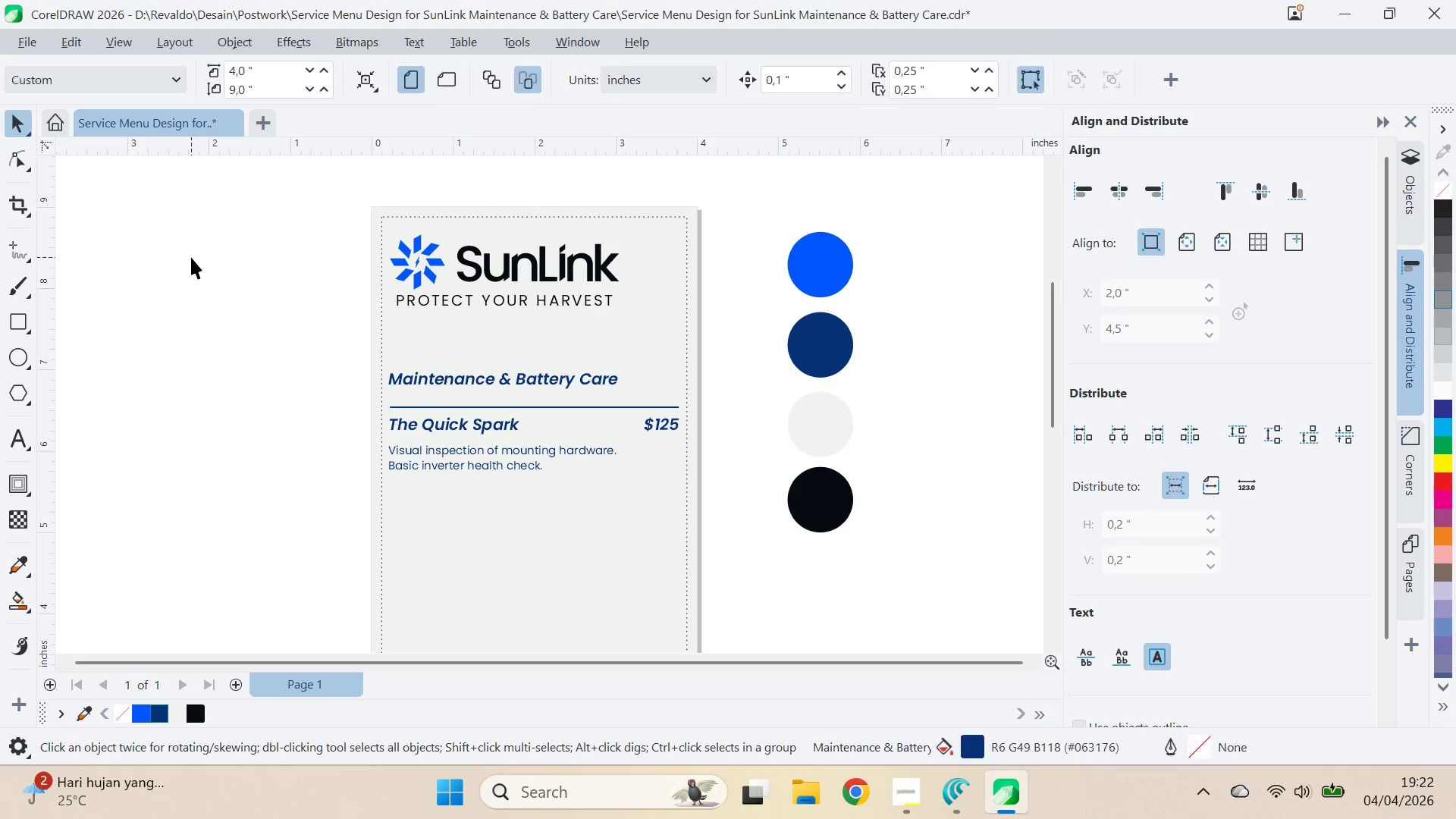 
key(Alt+Tab)
 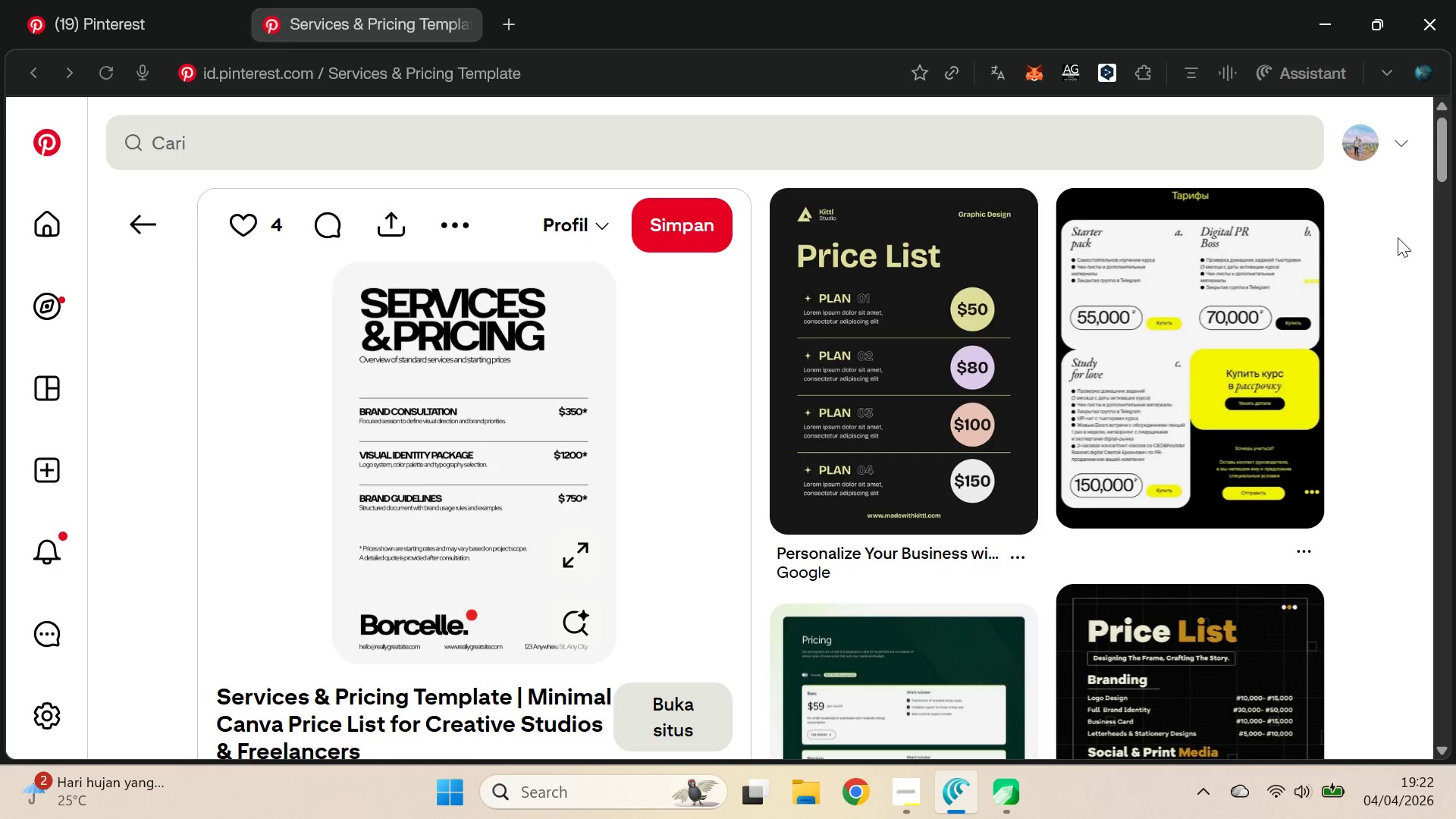 
left_click_drag(start_coordinate=[1444, 161], to_coordinate=[1455, 165])
 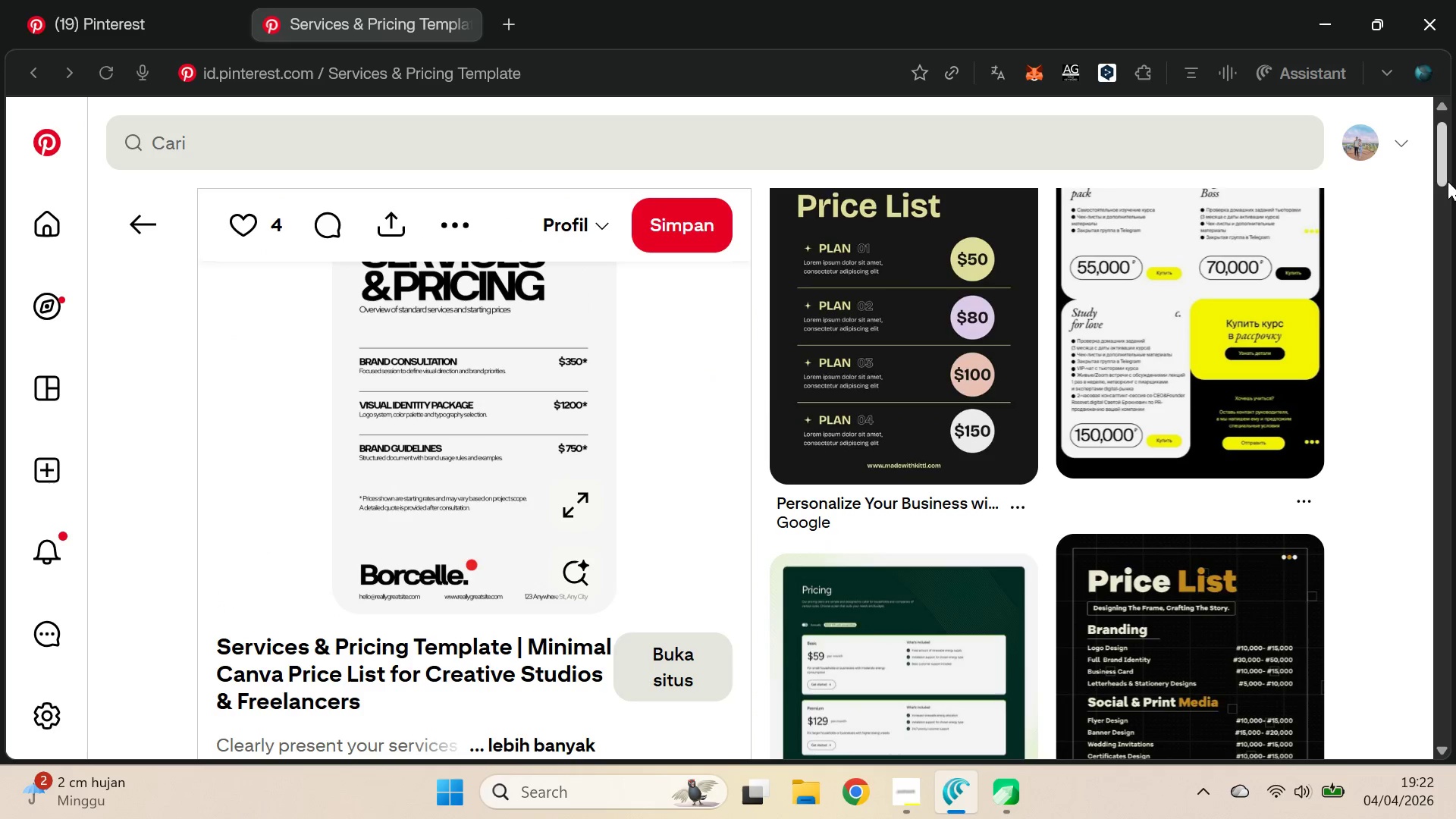 
left_click_drag(start_coordinate=[1443, 165], to_coordinate=[1445, 141])
 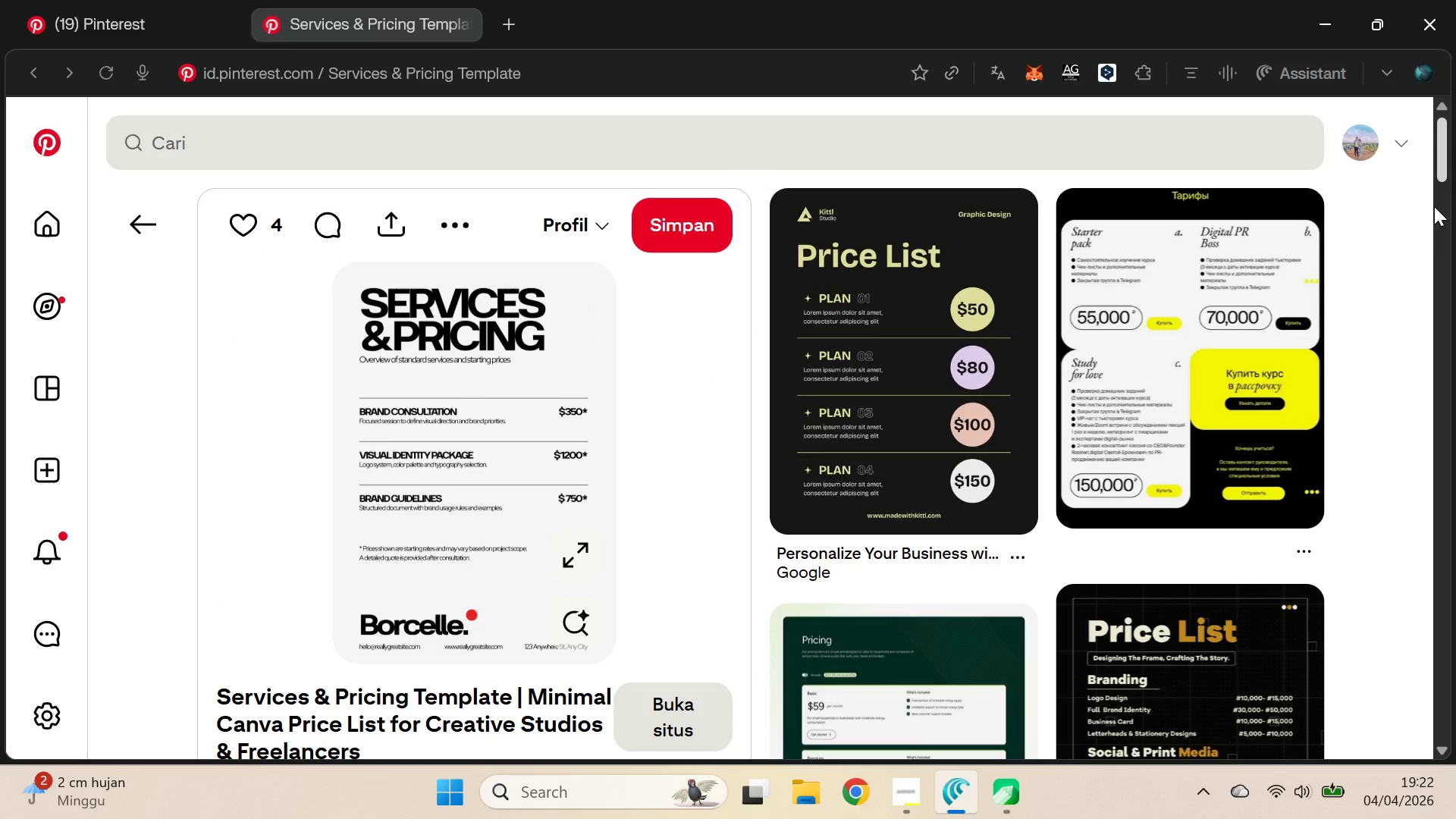 
key(Alt+AltLeft)
 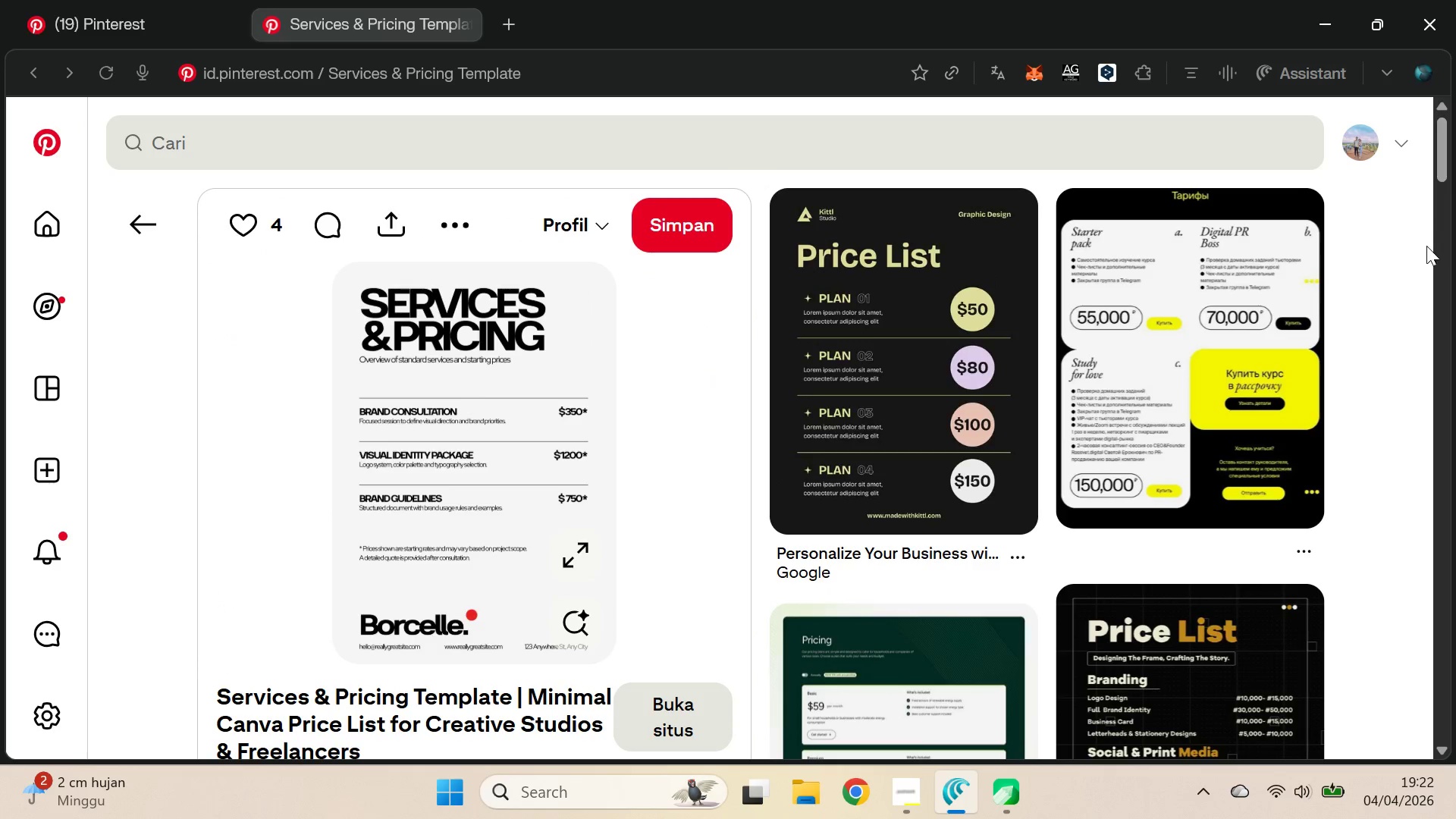 
key(Alt+Tab)
 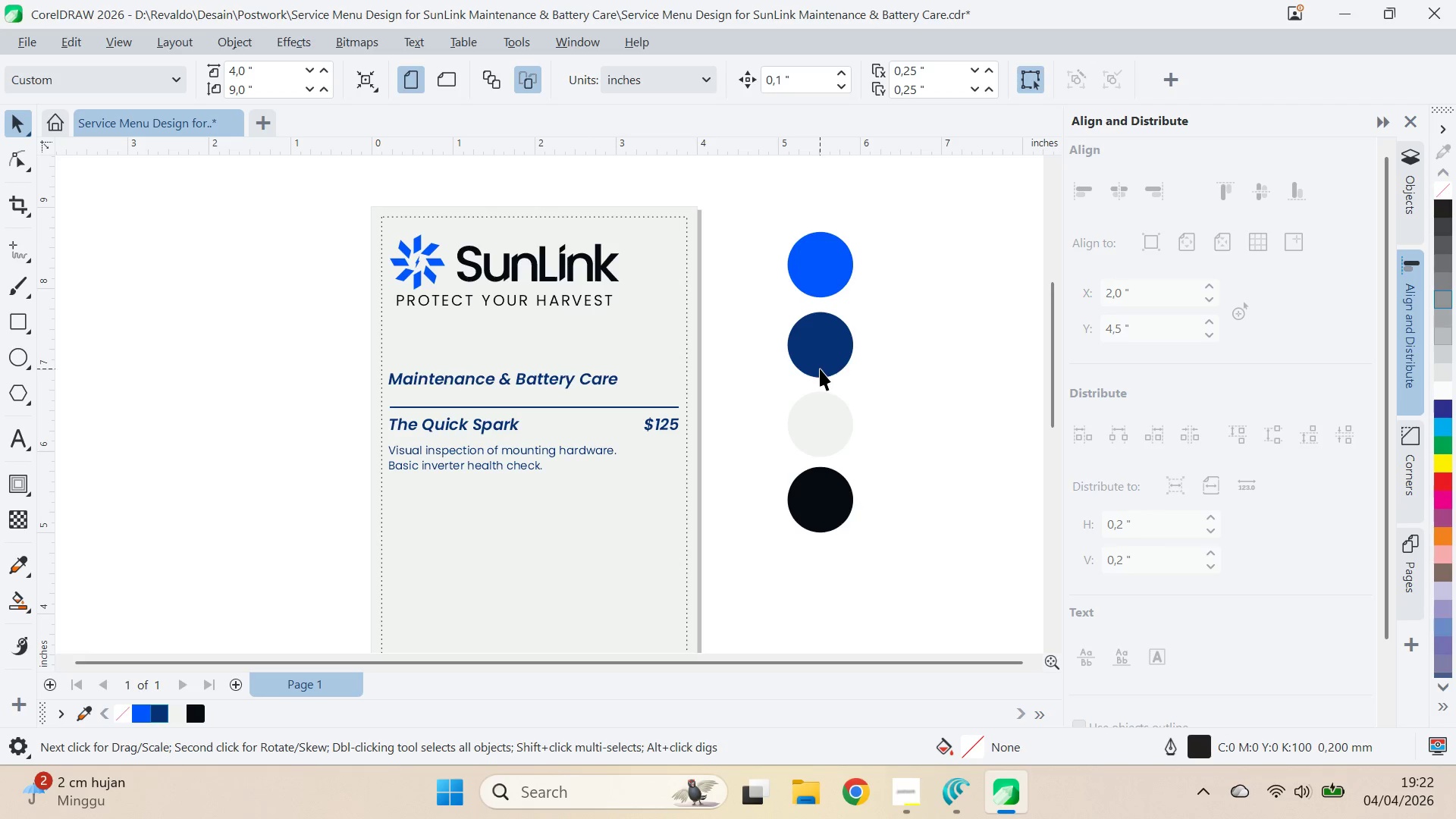 
key(Alt+Tab)
 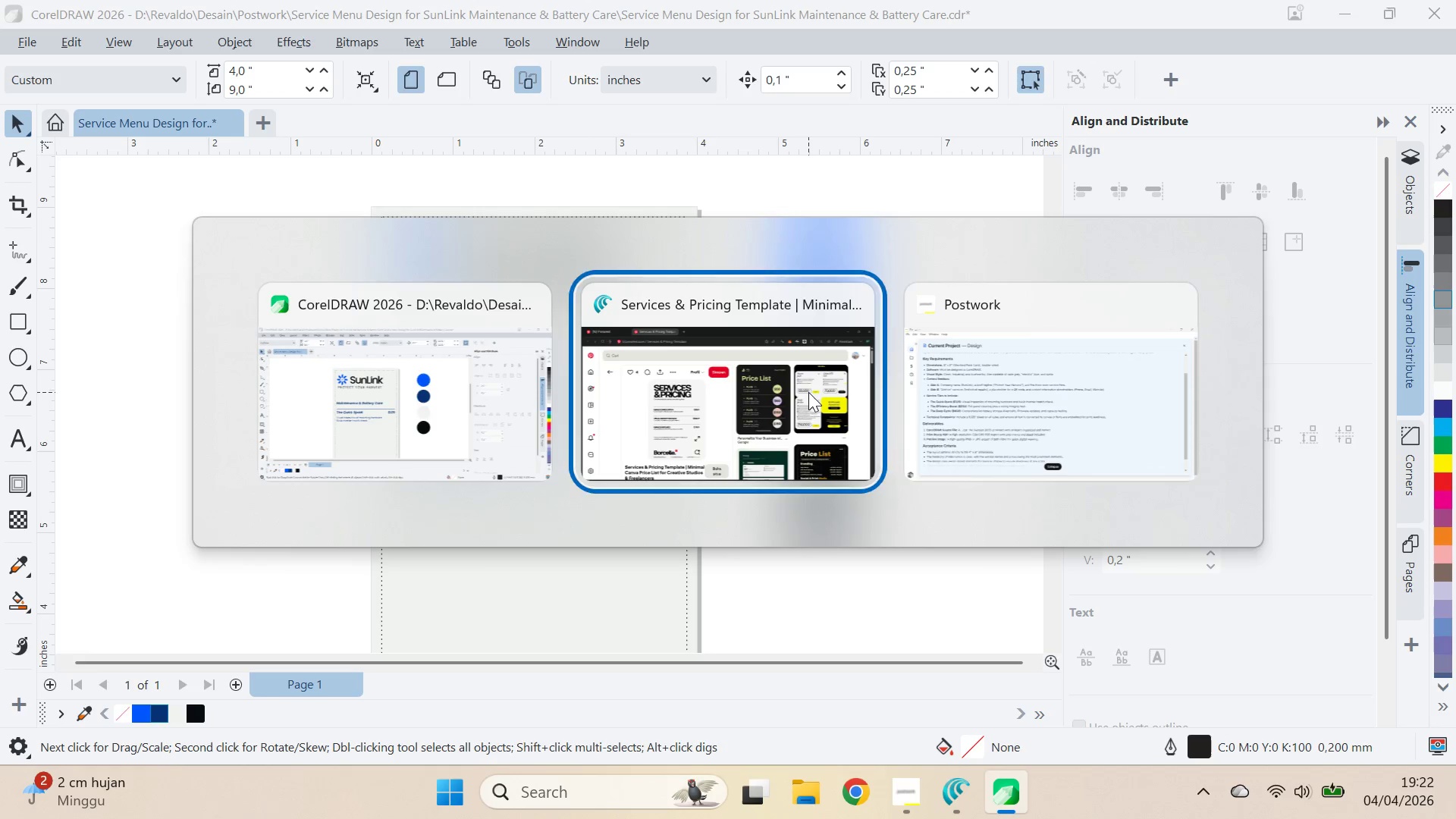 
key(Alt+Tab)